 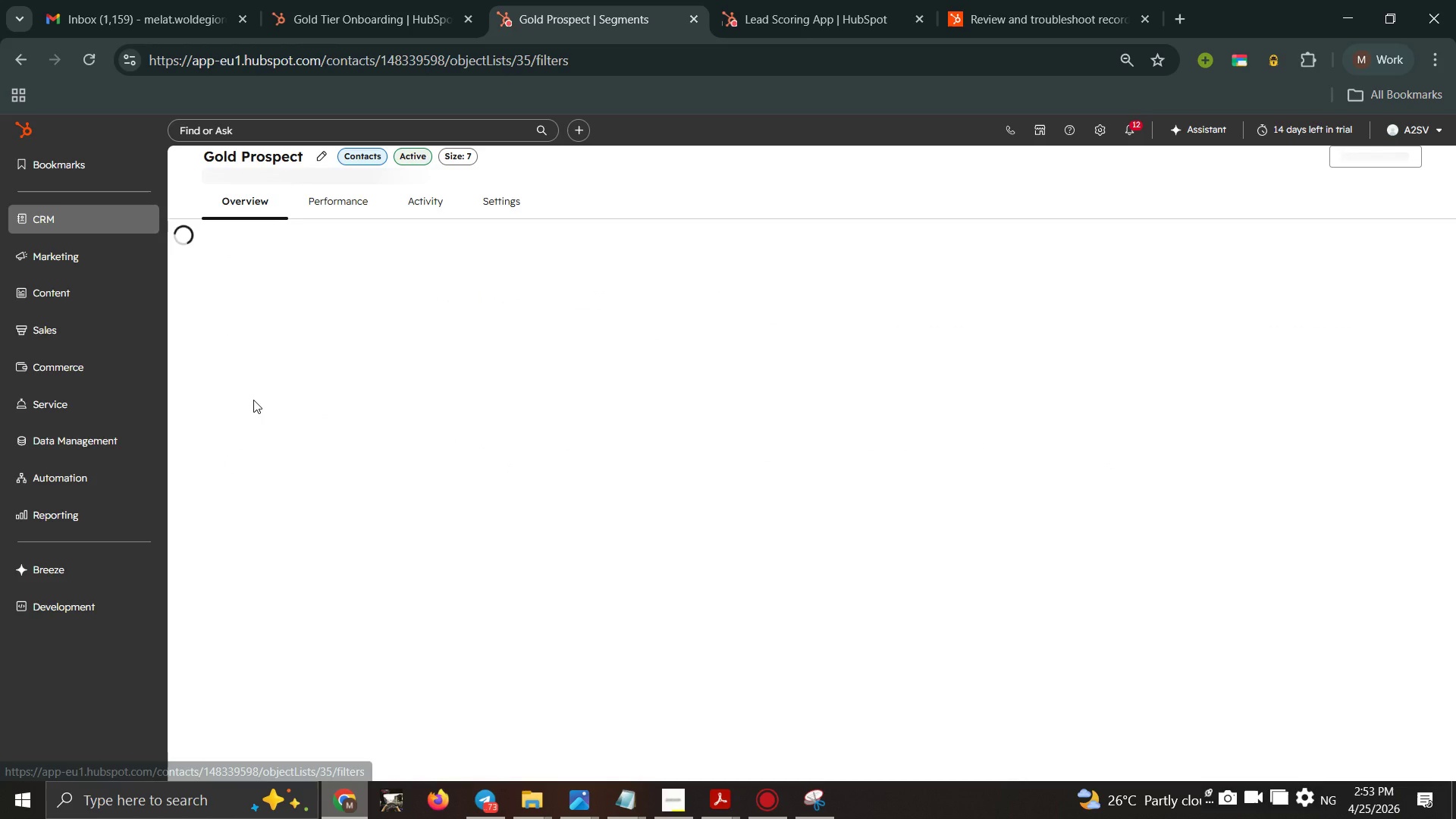 
mouse_move([262, 214])
 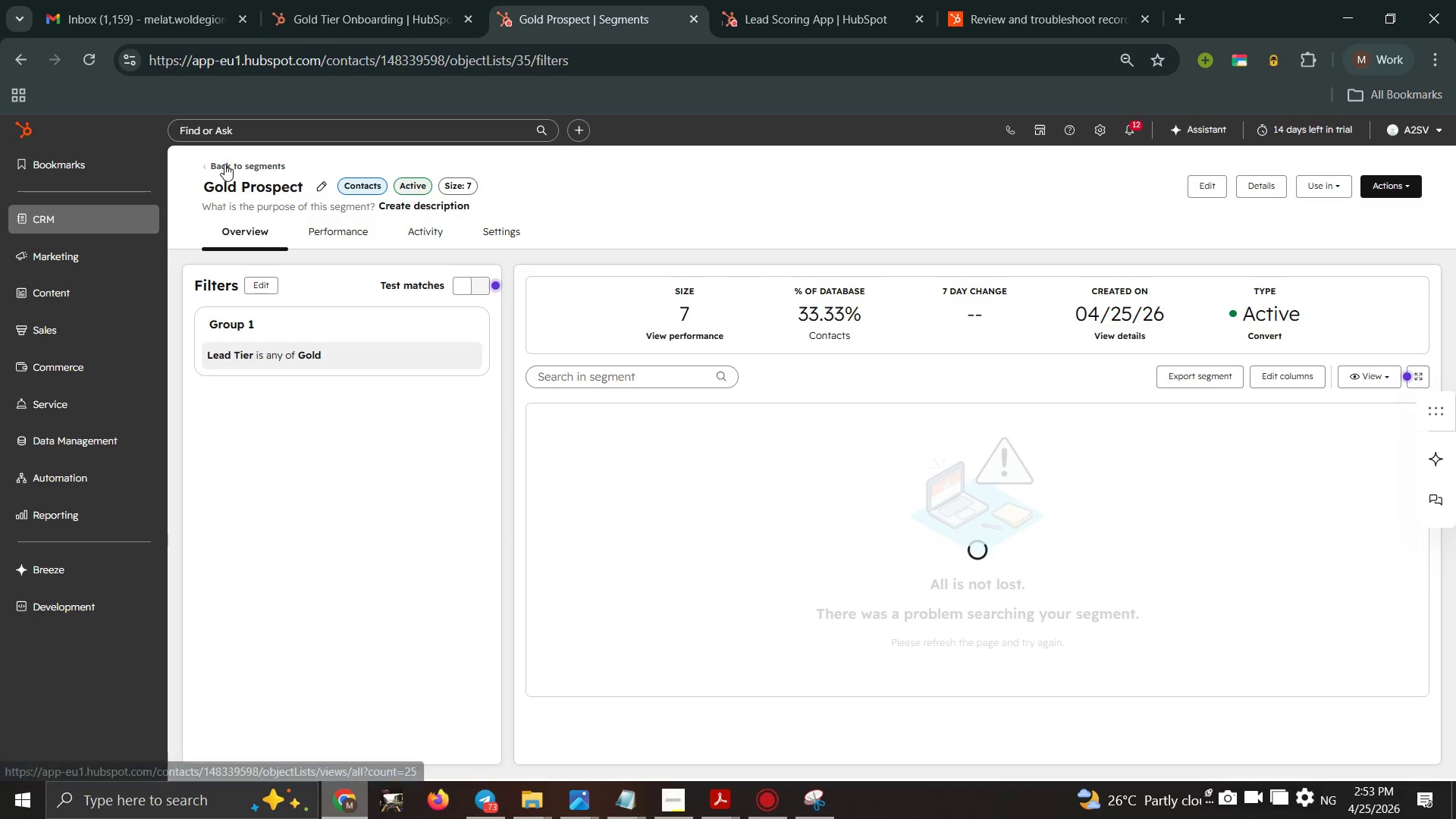 
left_click([224, 164])
 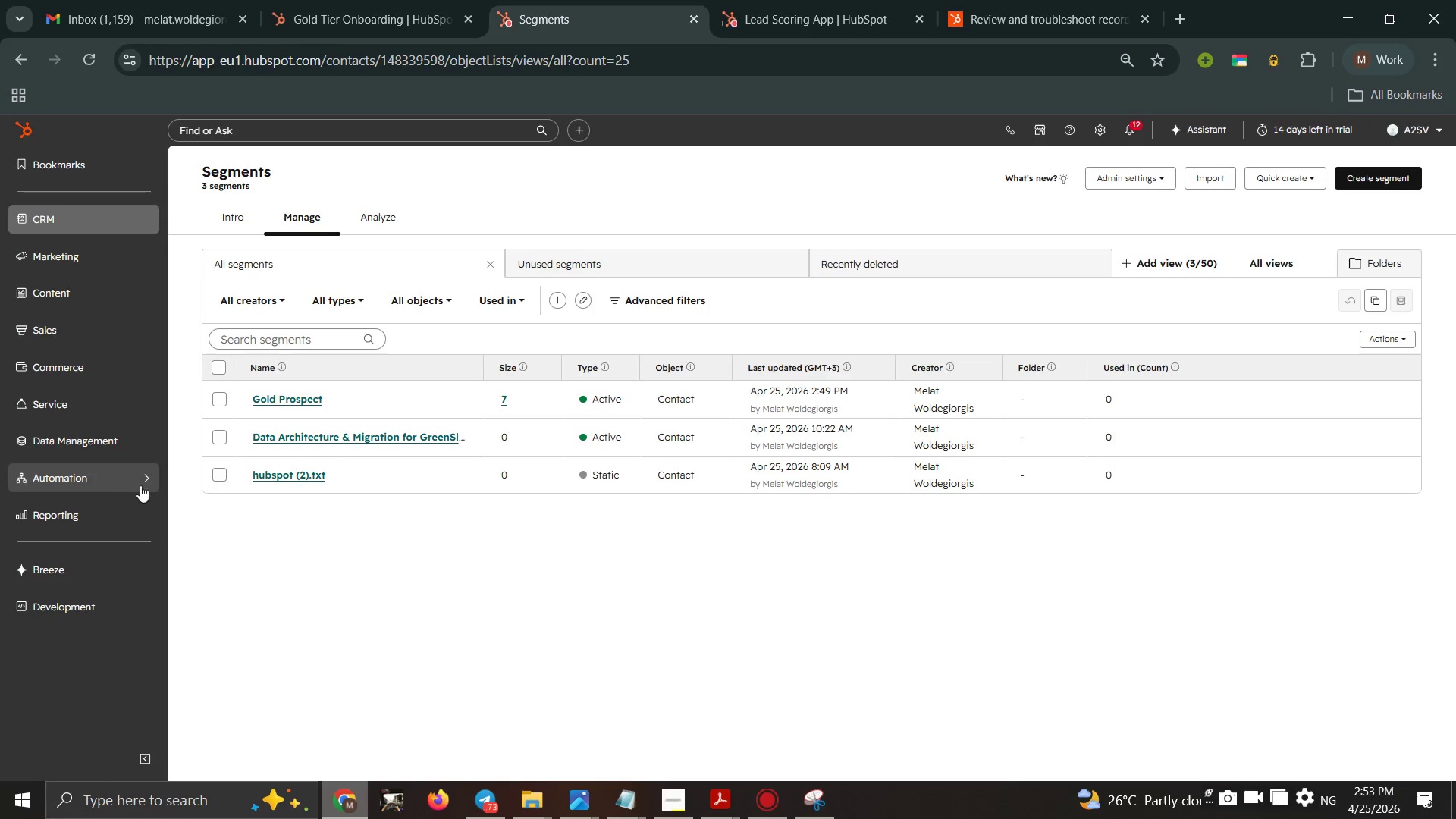 
wait(15.41)
 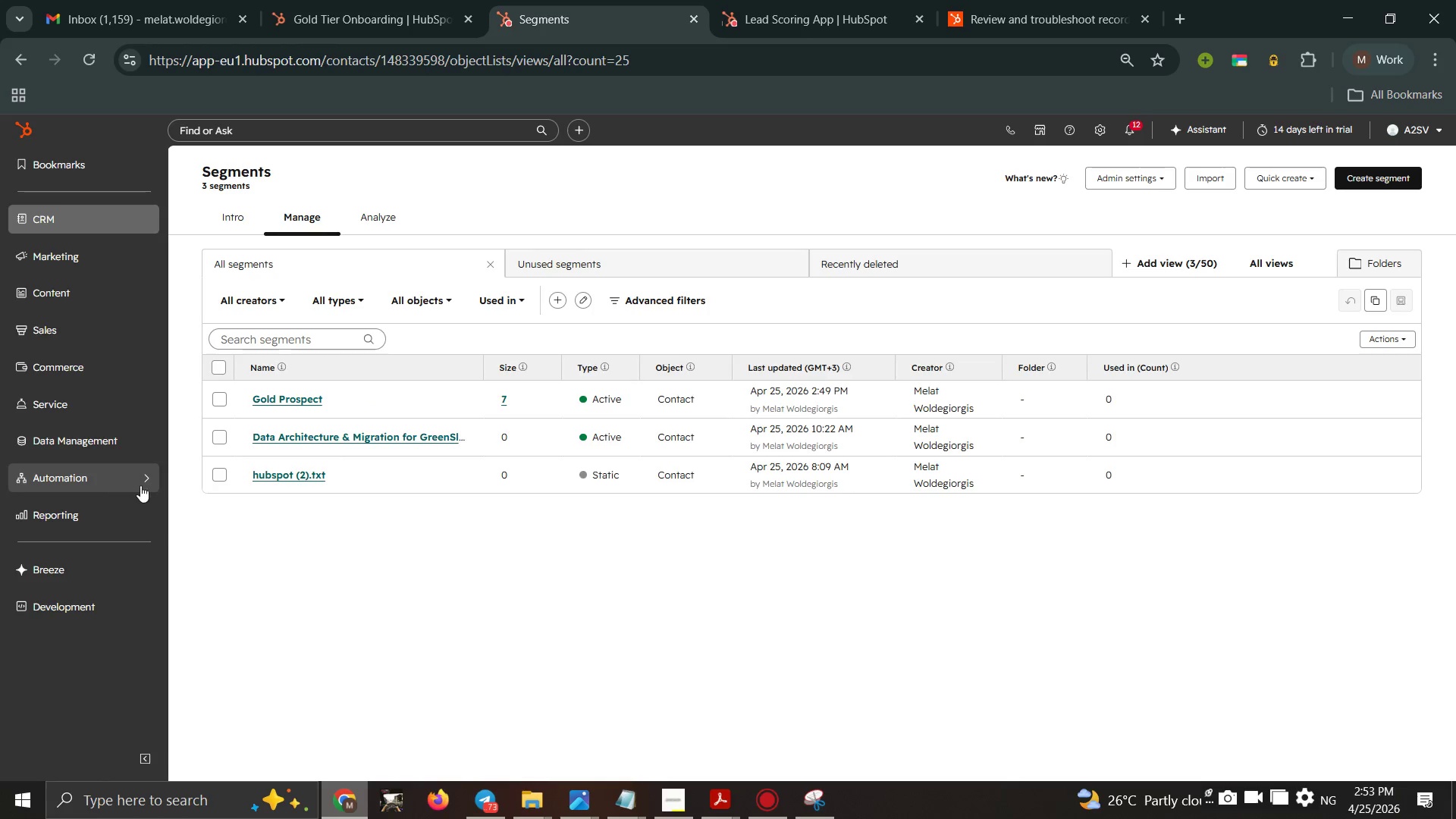 
left_click([350, 396])
 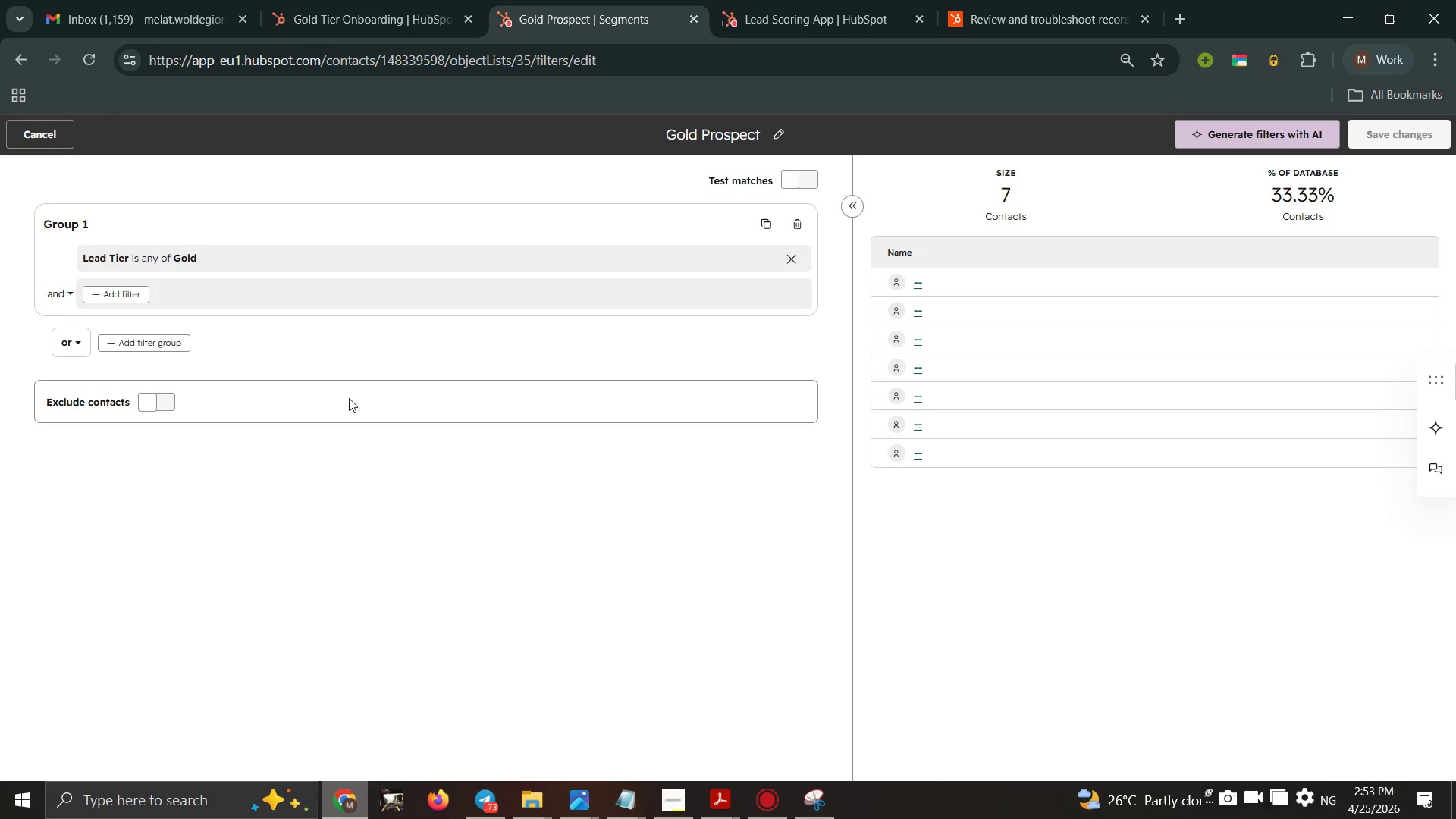 
wait(16.86)
 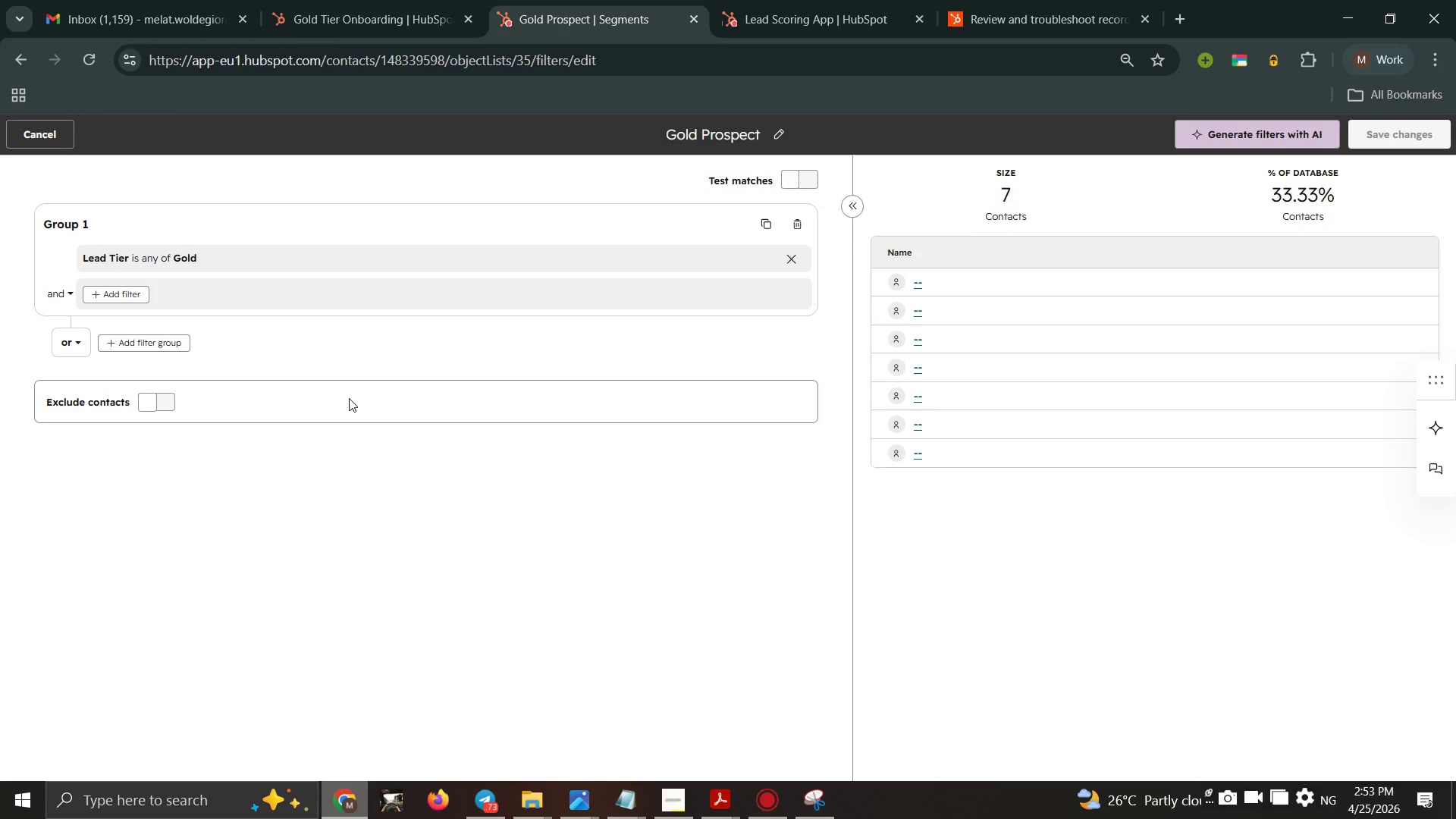 
left_click([385, 0])
 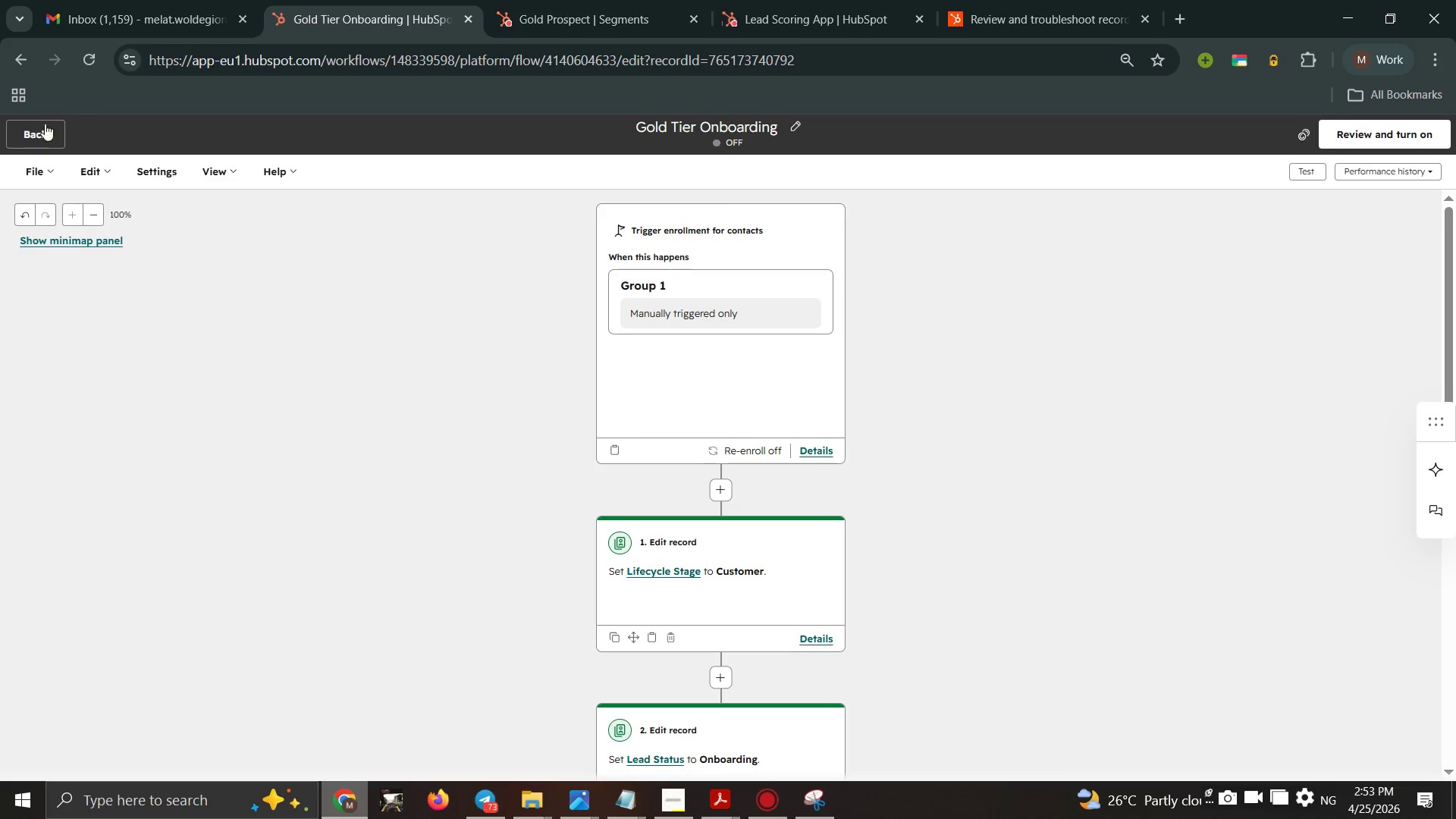 
left_click([40, 127])
 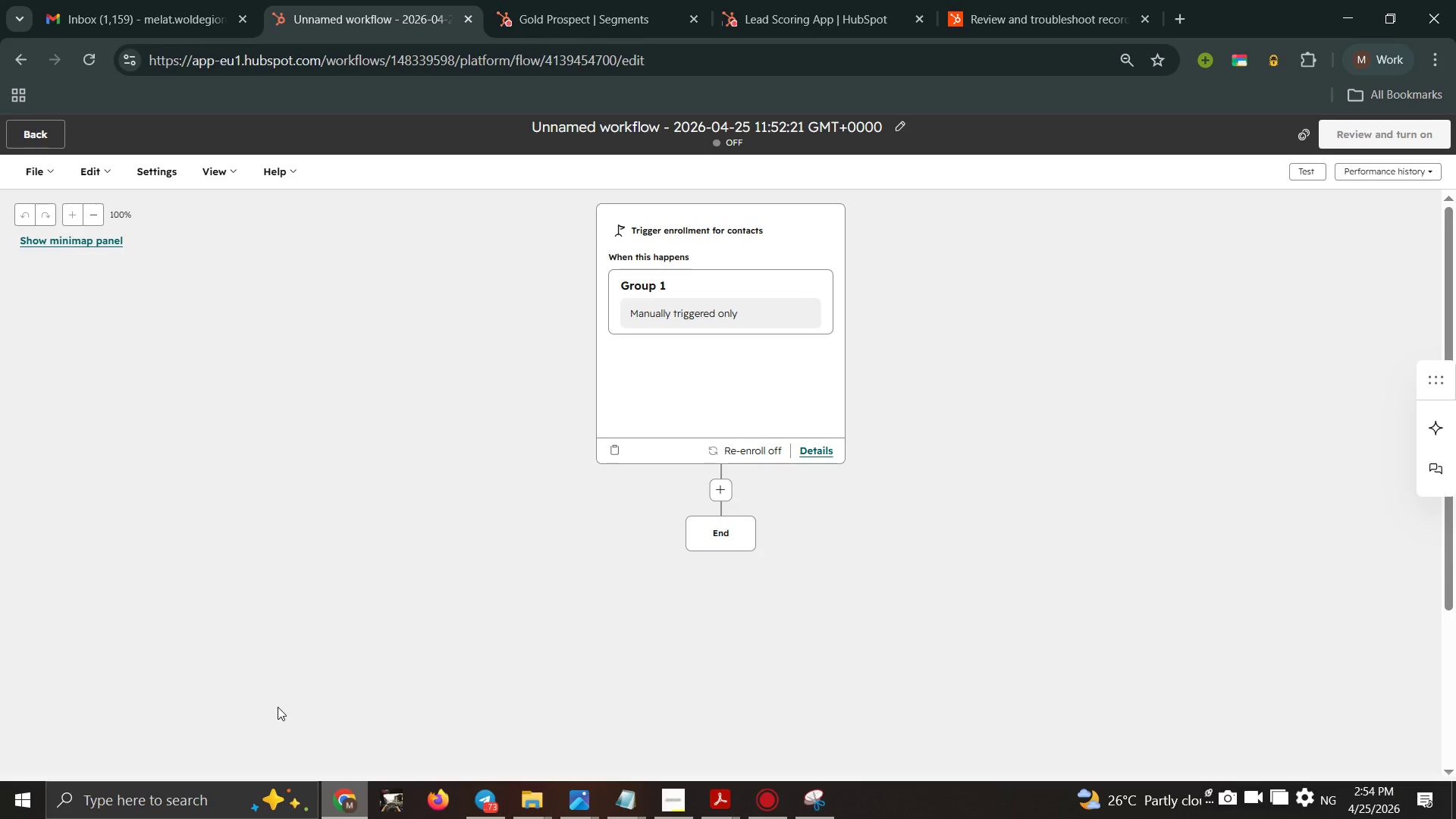 
wait(49.0)
 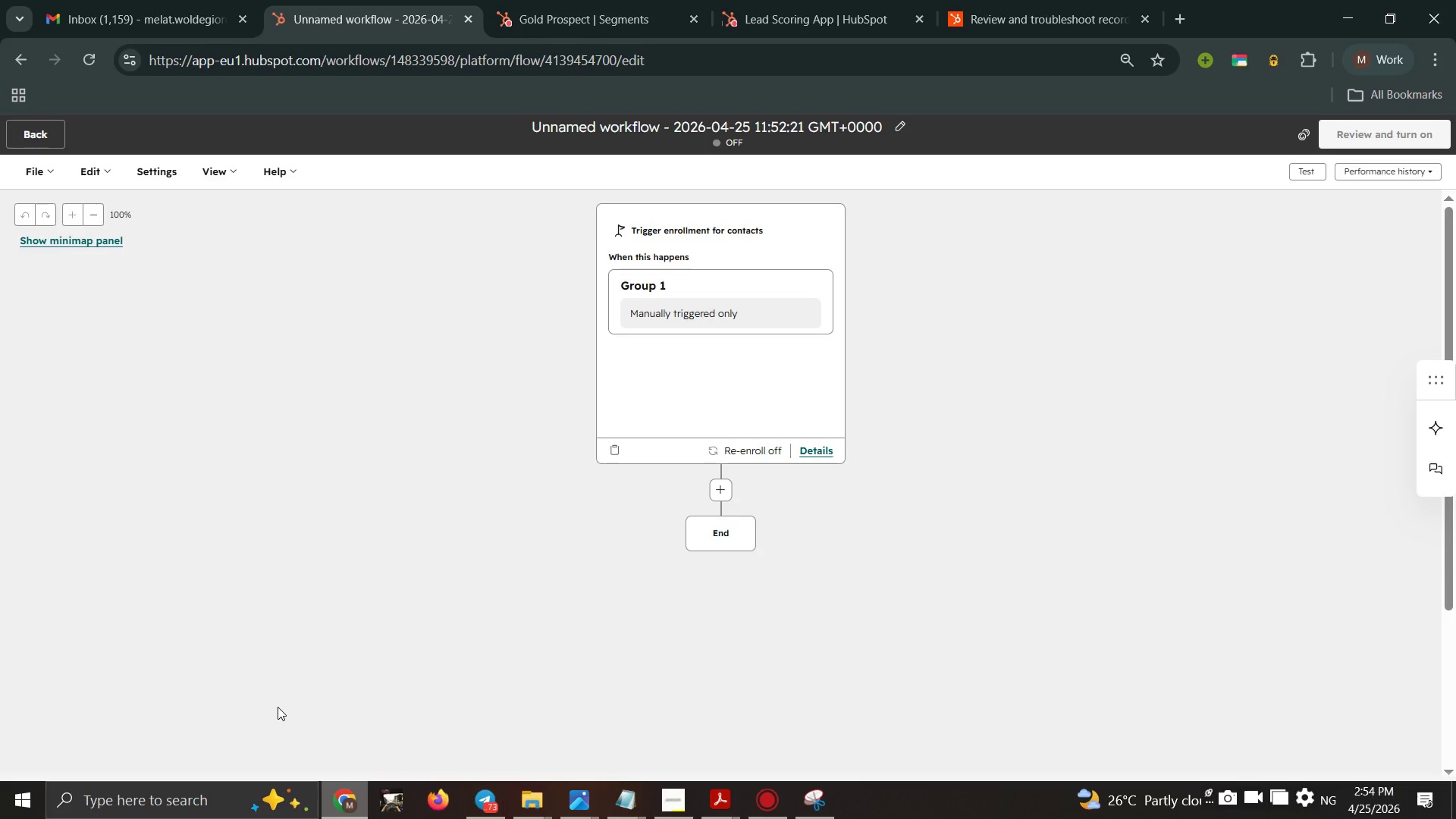 
left_click([789, 308])
 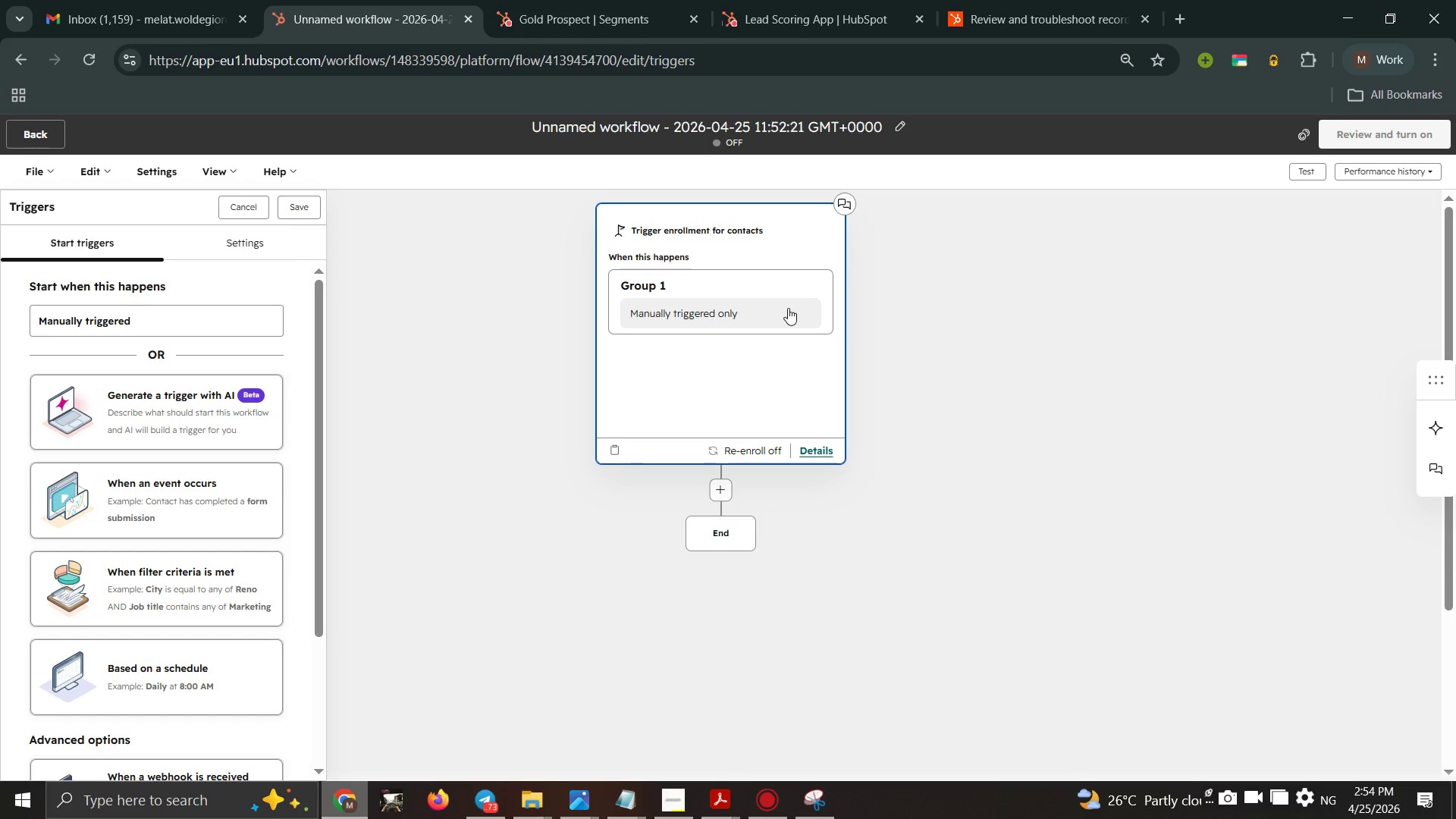 
wait(10.42)
 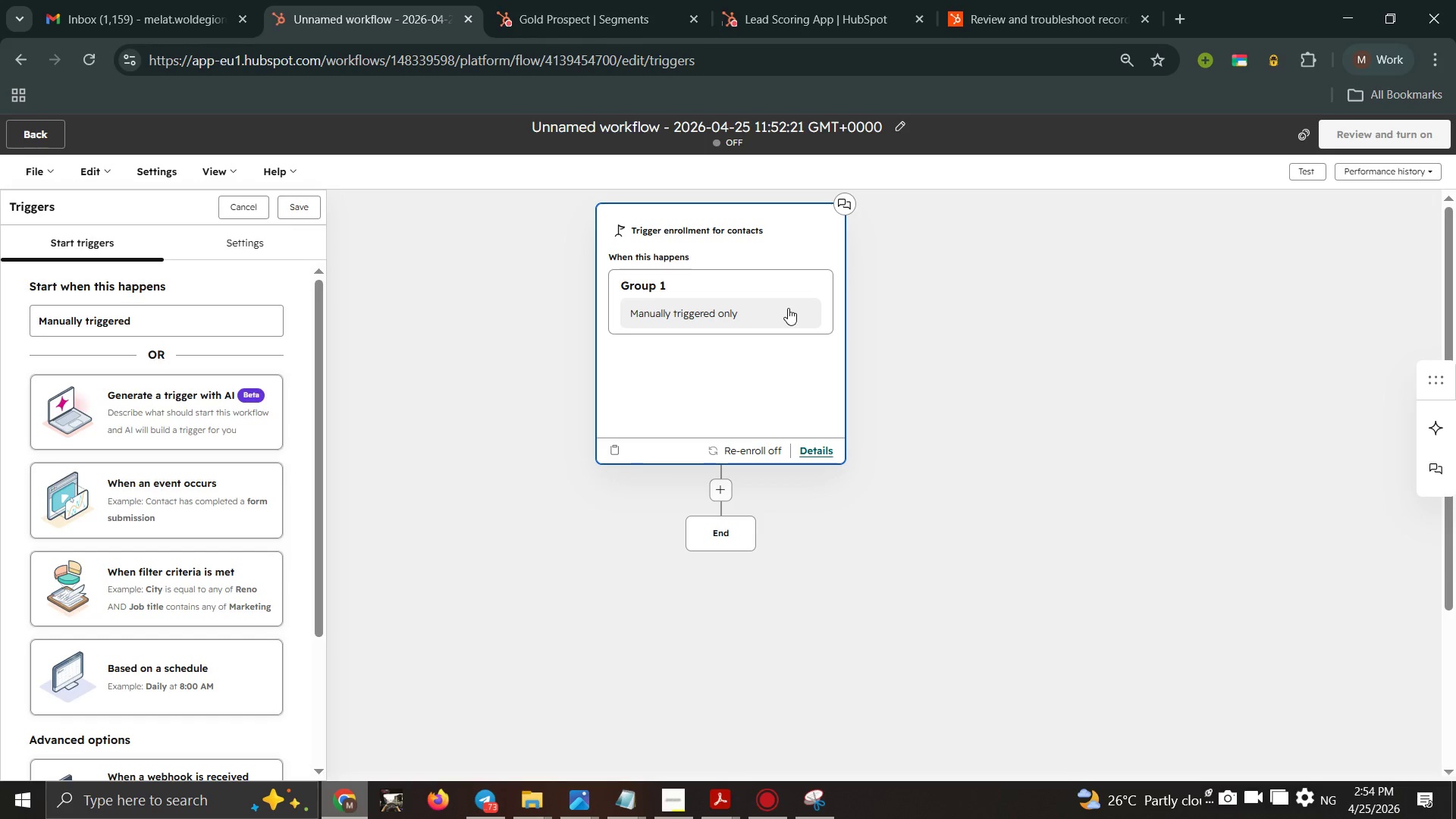 
left_click([668, 318])
 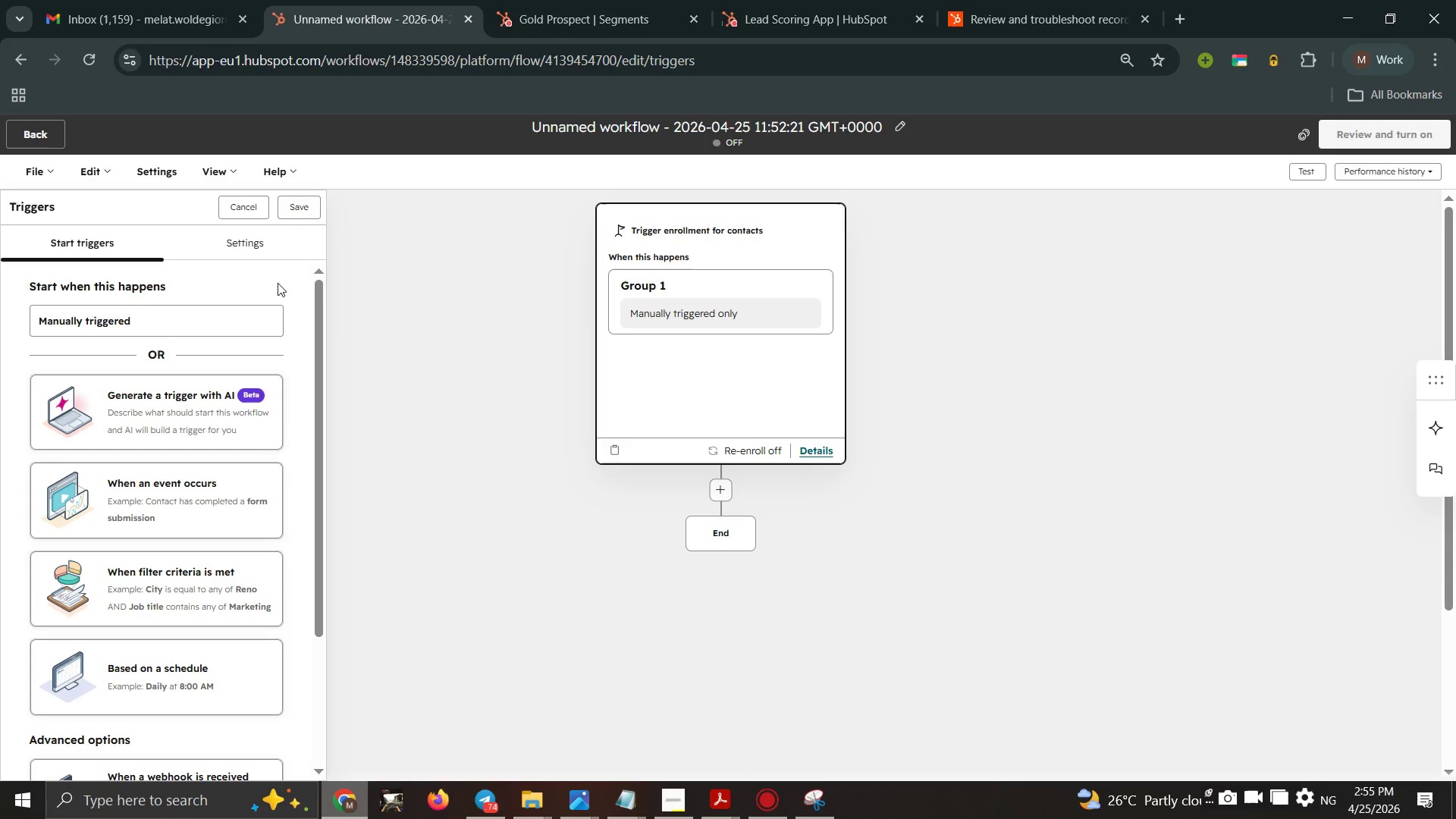 
scroll: coordinate [192, 322], scroll_direction: down, amount: 1.0
 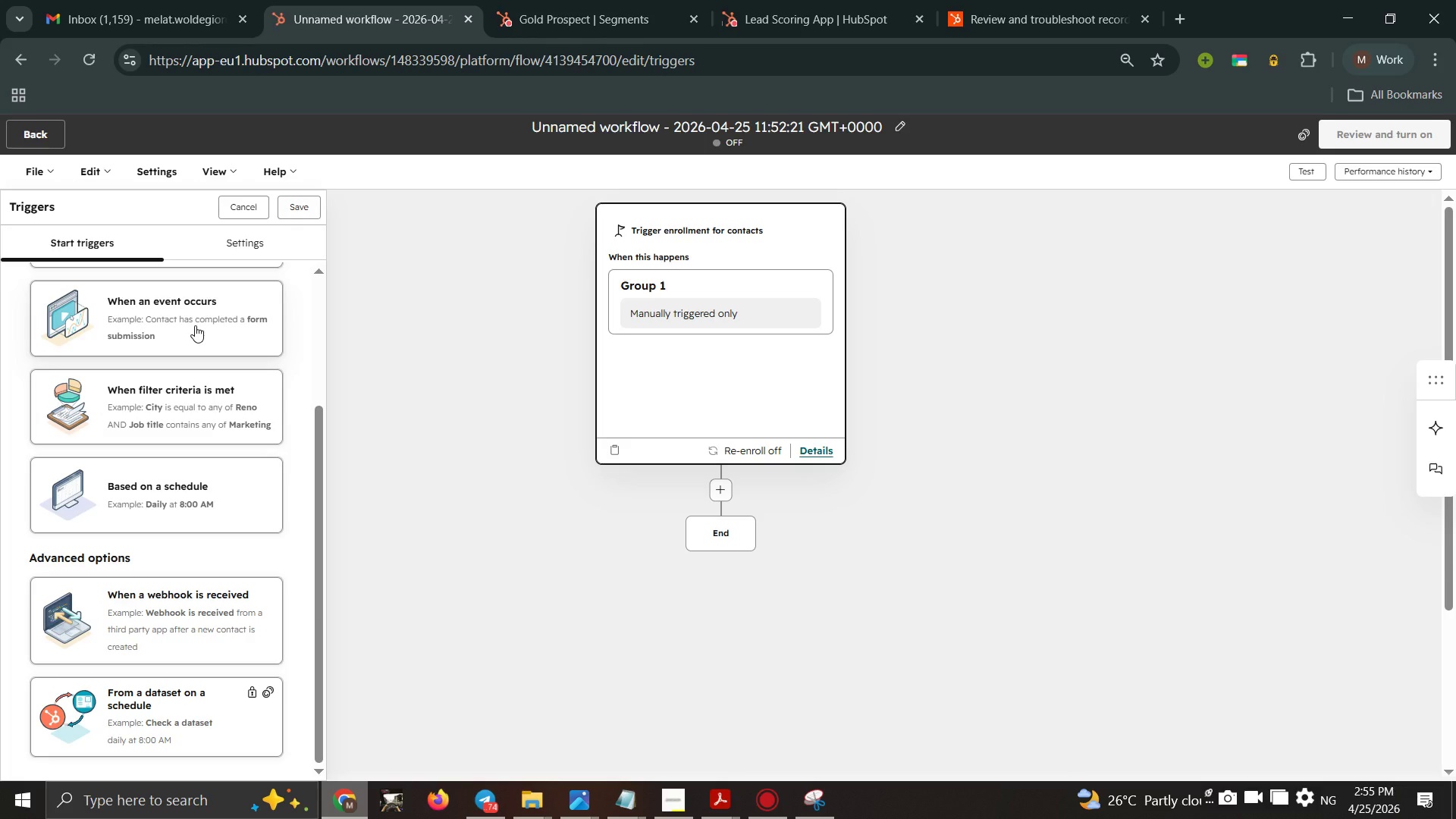 
scroll: coordinate [195, 325], scroll_direction: up, amount: 1.0
 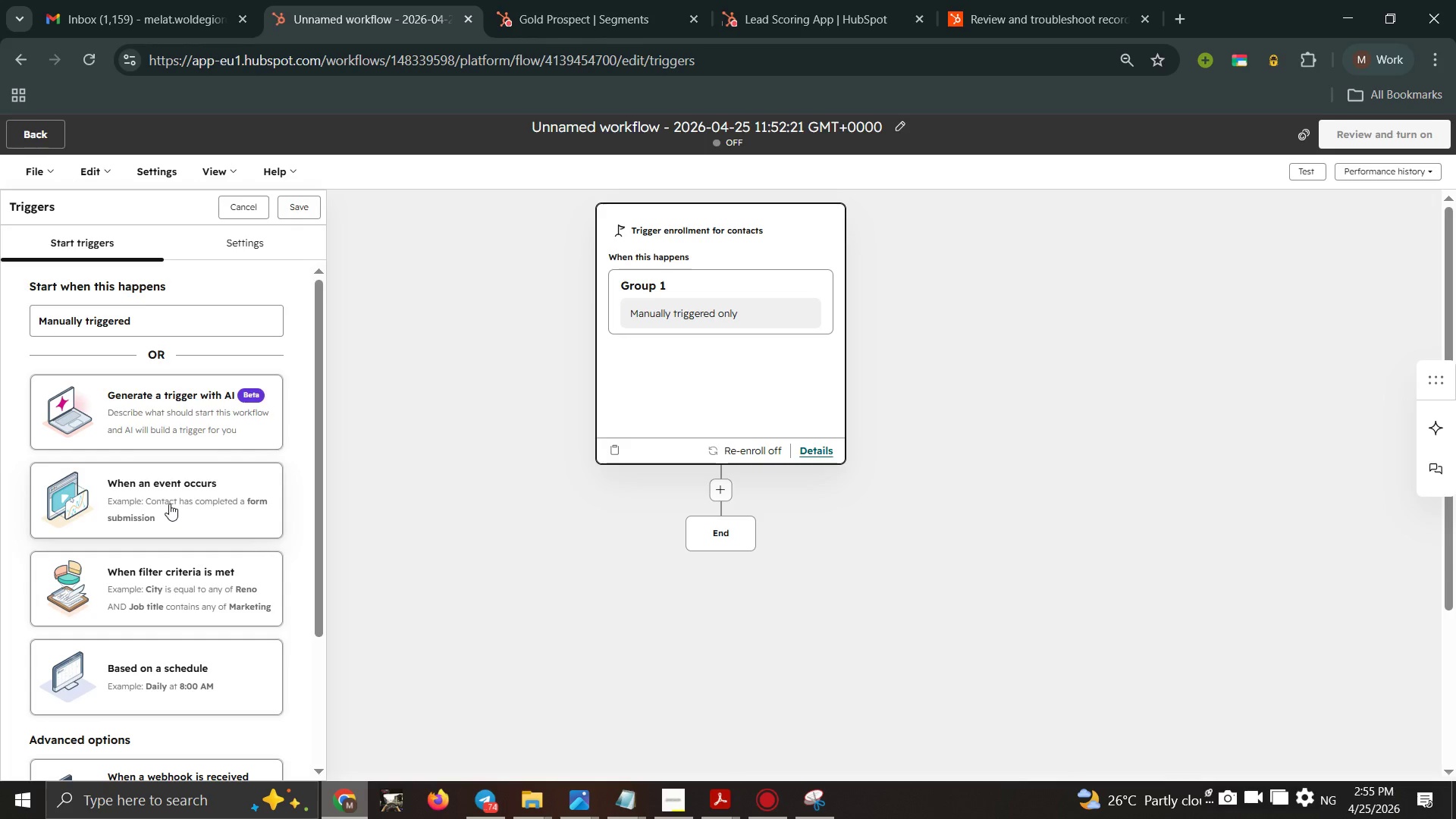 
wait(6.45)
 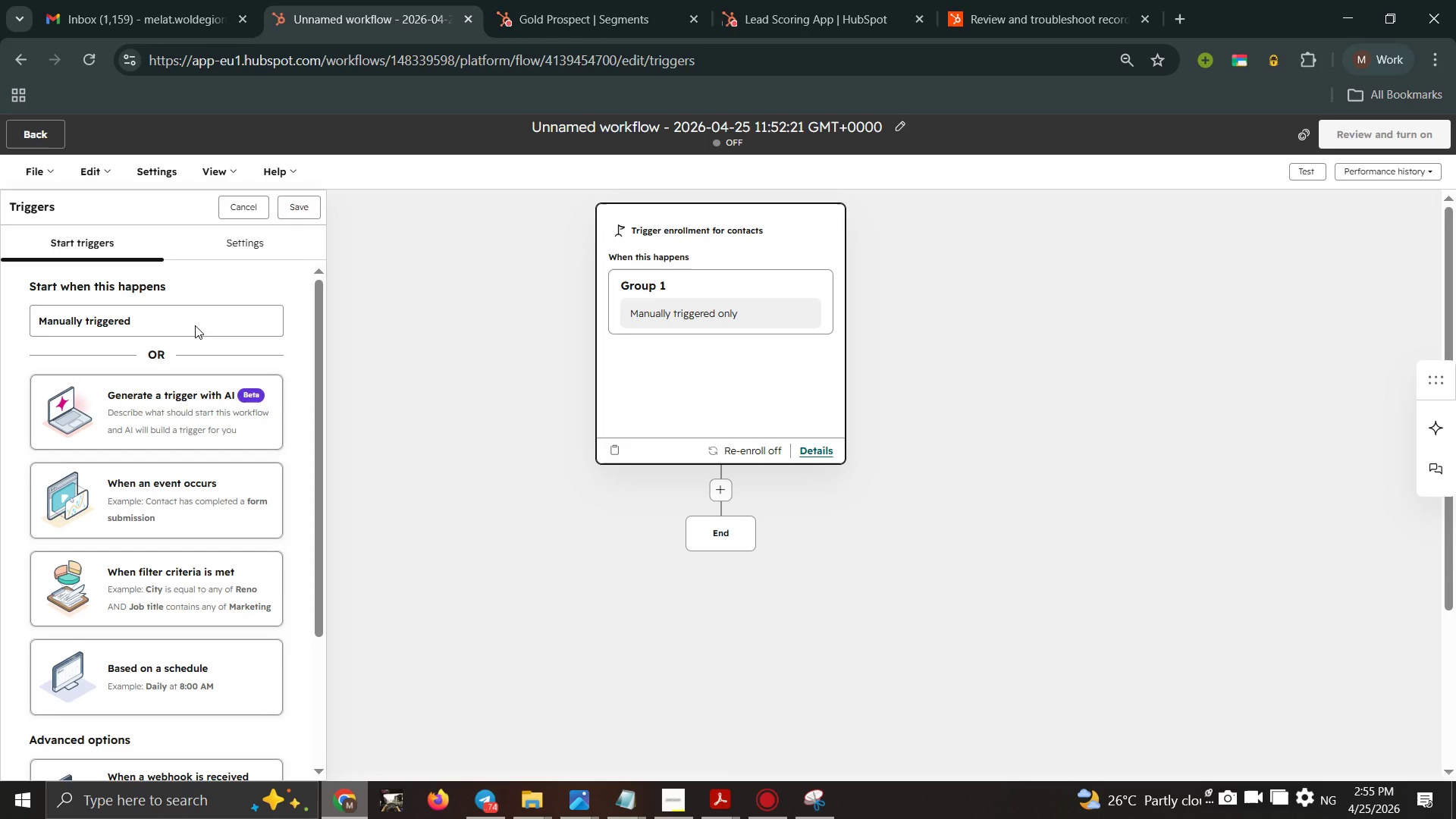 
double_click([248, 243])
 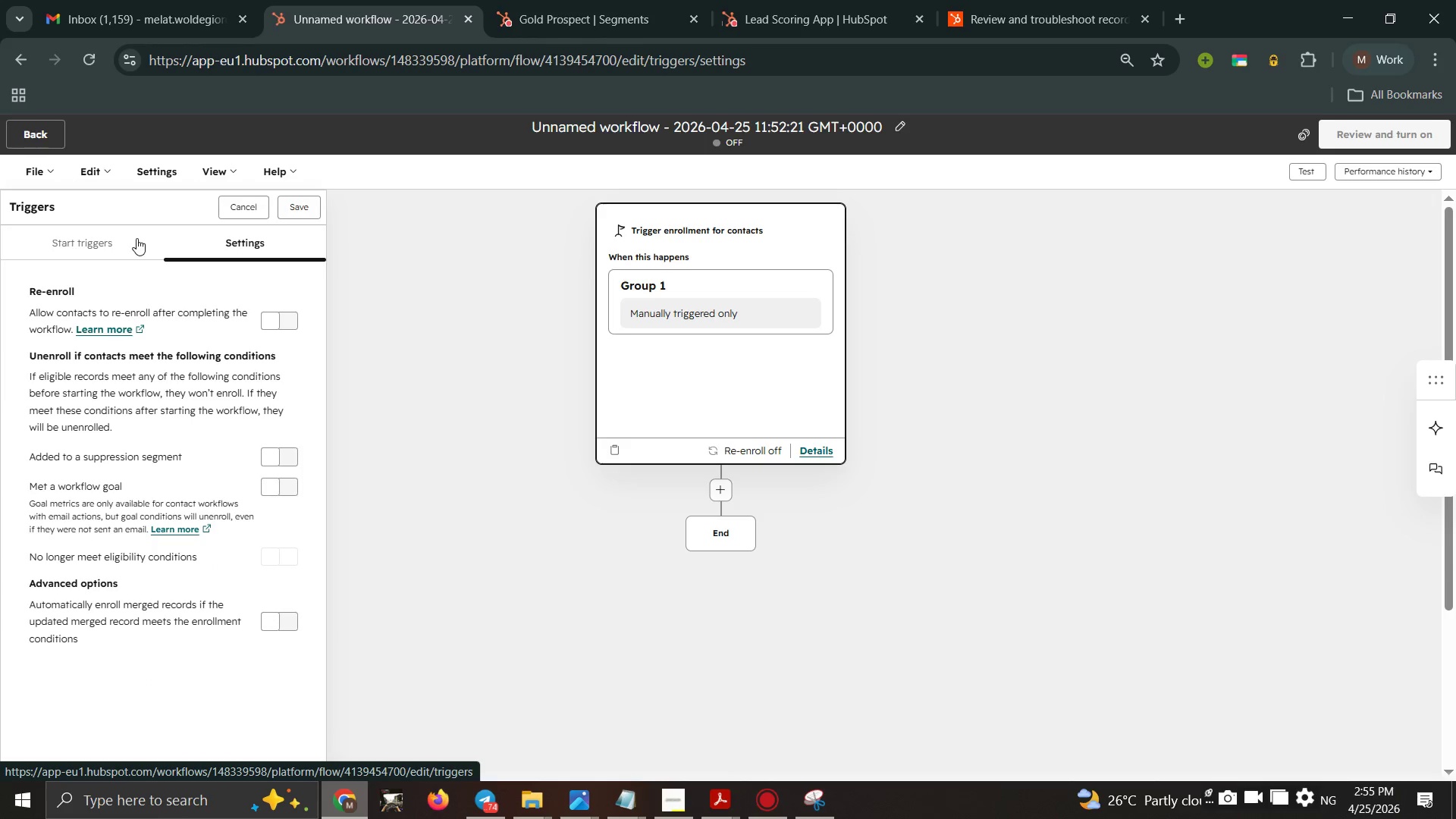 
left_click([108, 238])
 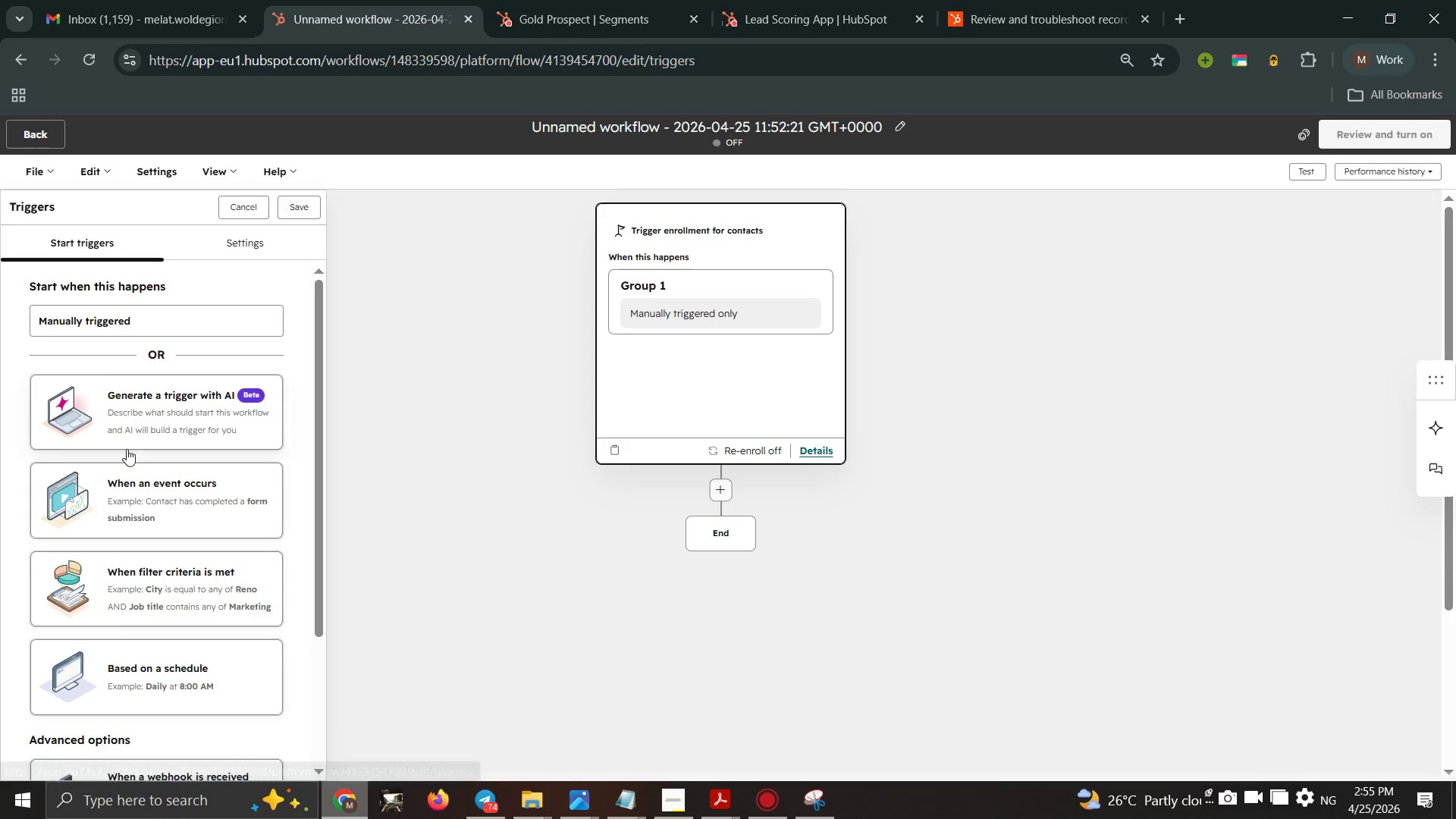 
scroll: coordinate [122, 472], scroll_direction: none, amount: 0.0
 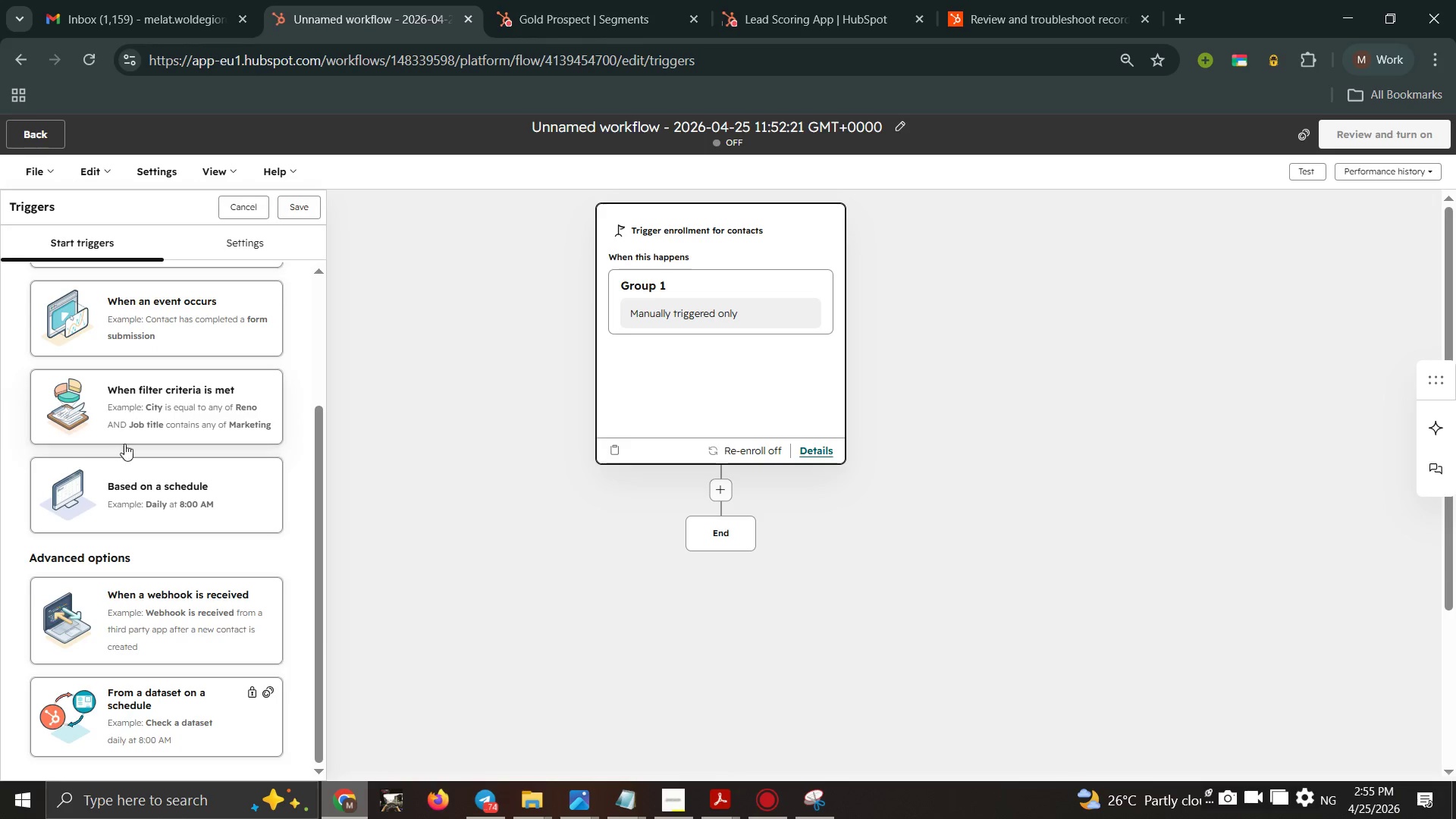 
scroll: coordinate [129, 525], scroll_direction: up, amount: 1.0
 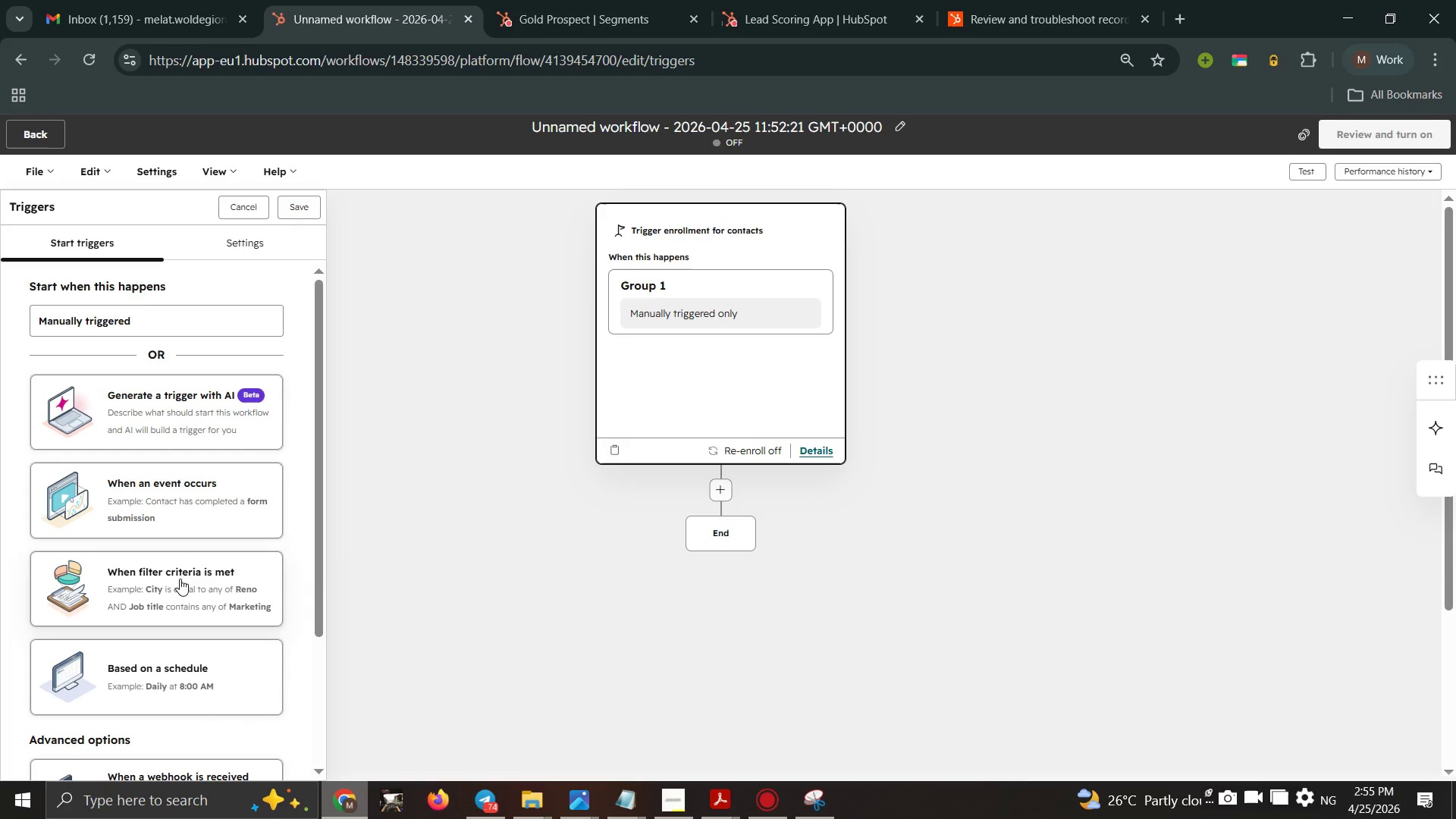 
left_click([180, 579])
 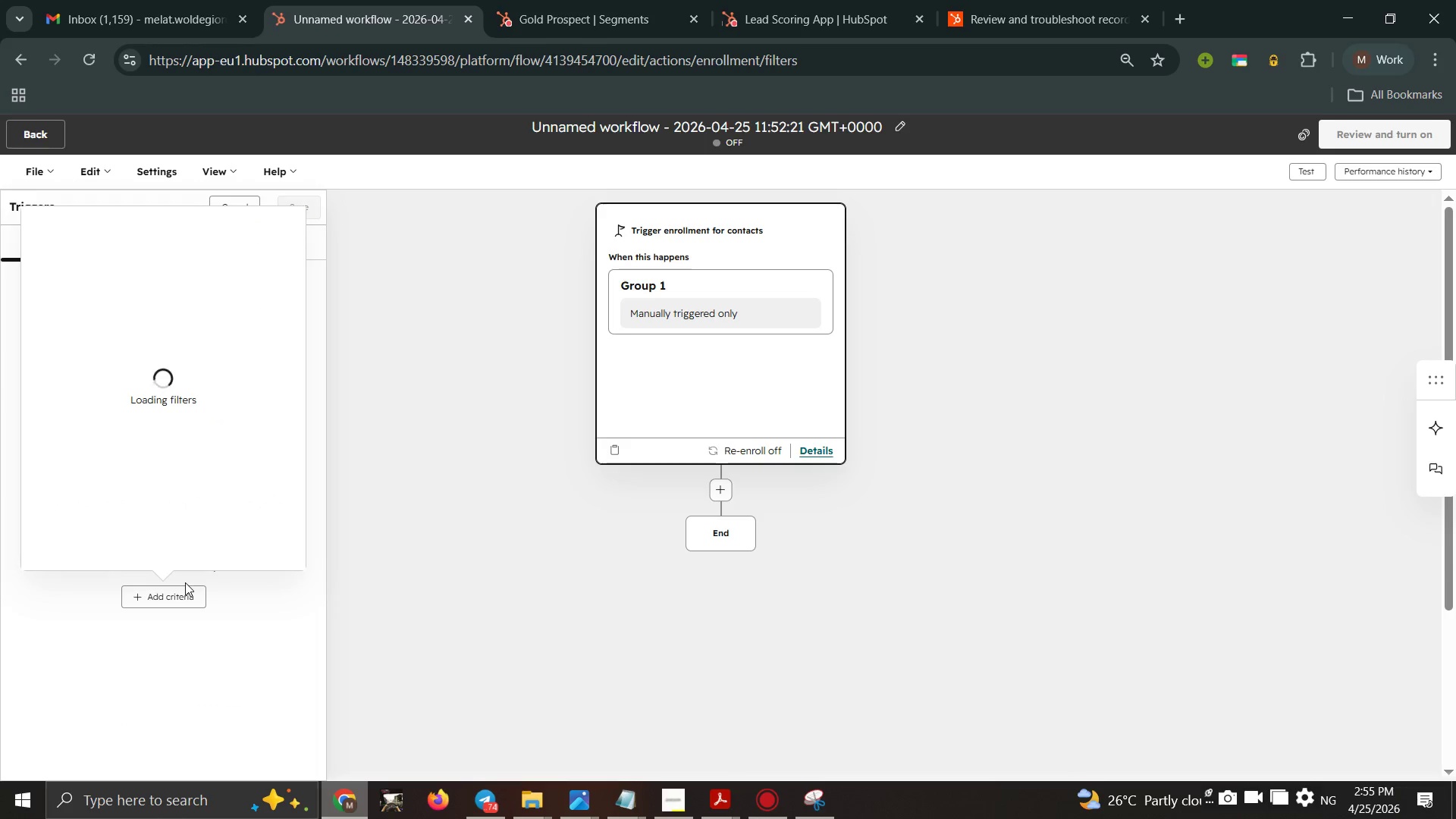 
mouse_move([224, 500])
 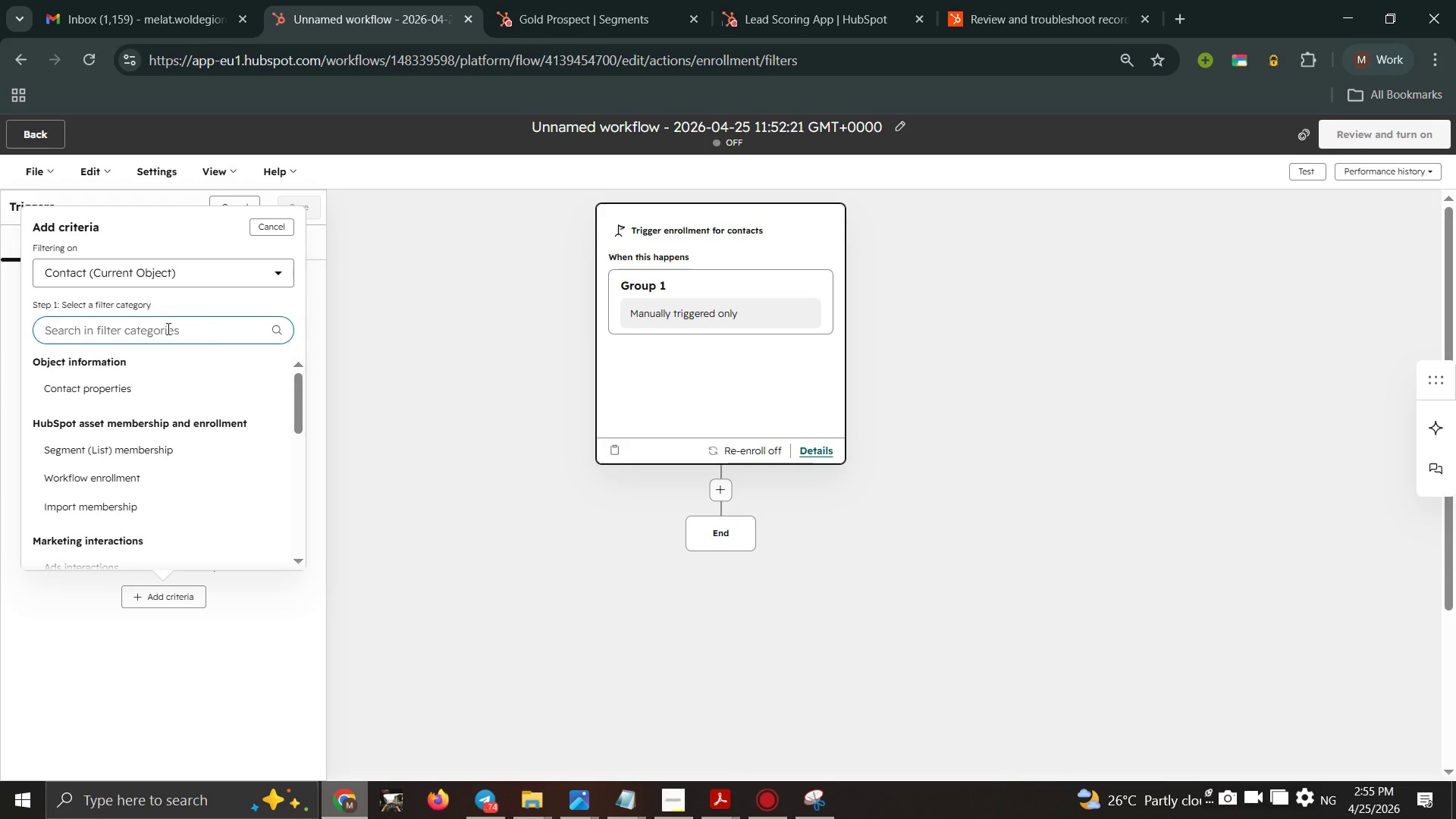 
mouse_move([126, 378])
 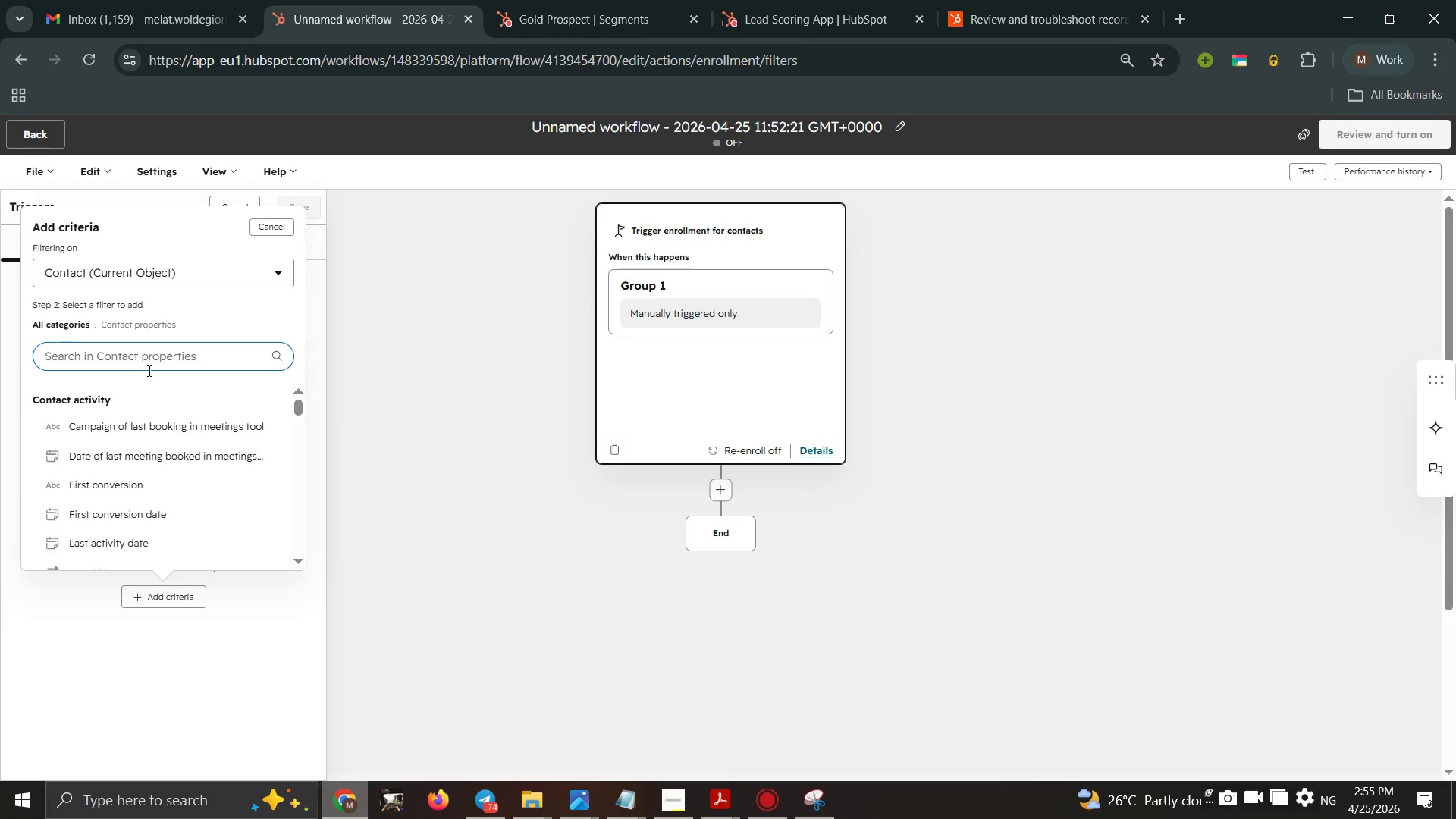 
left_click([148, 370])
 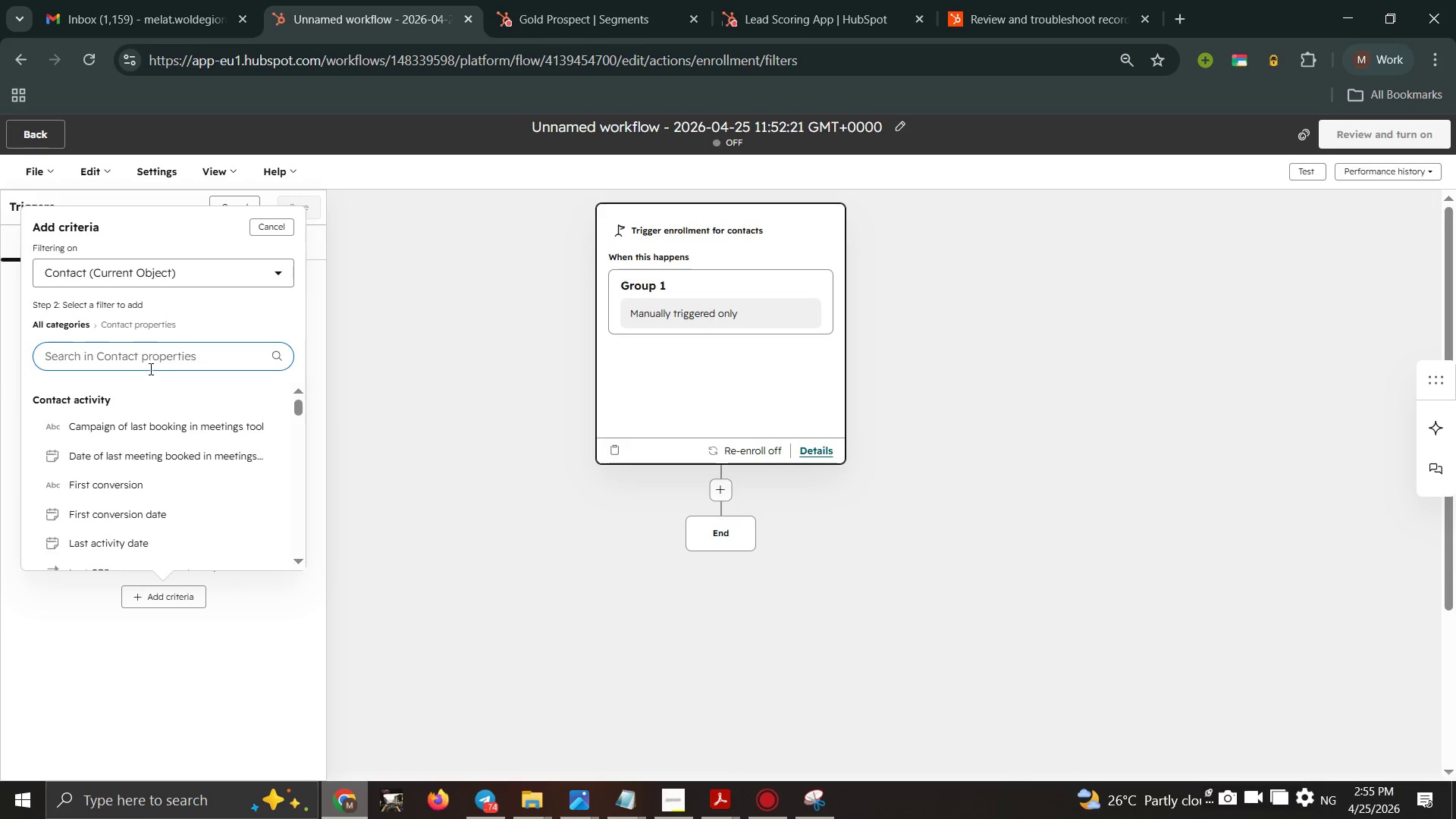 
key(CapsLock)
 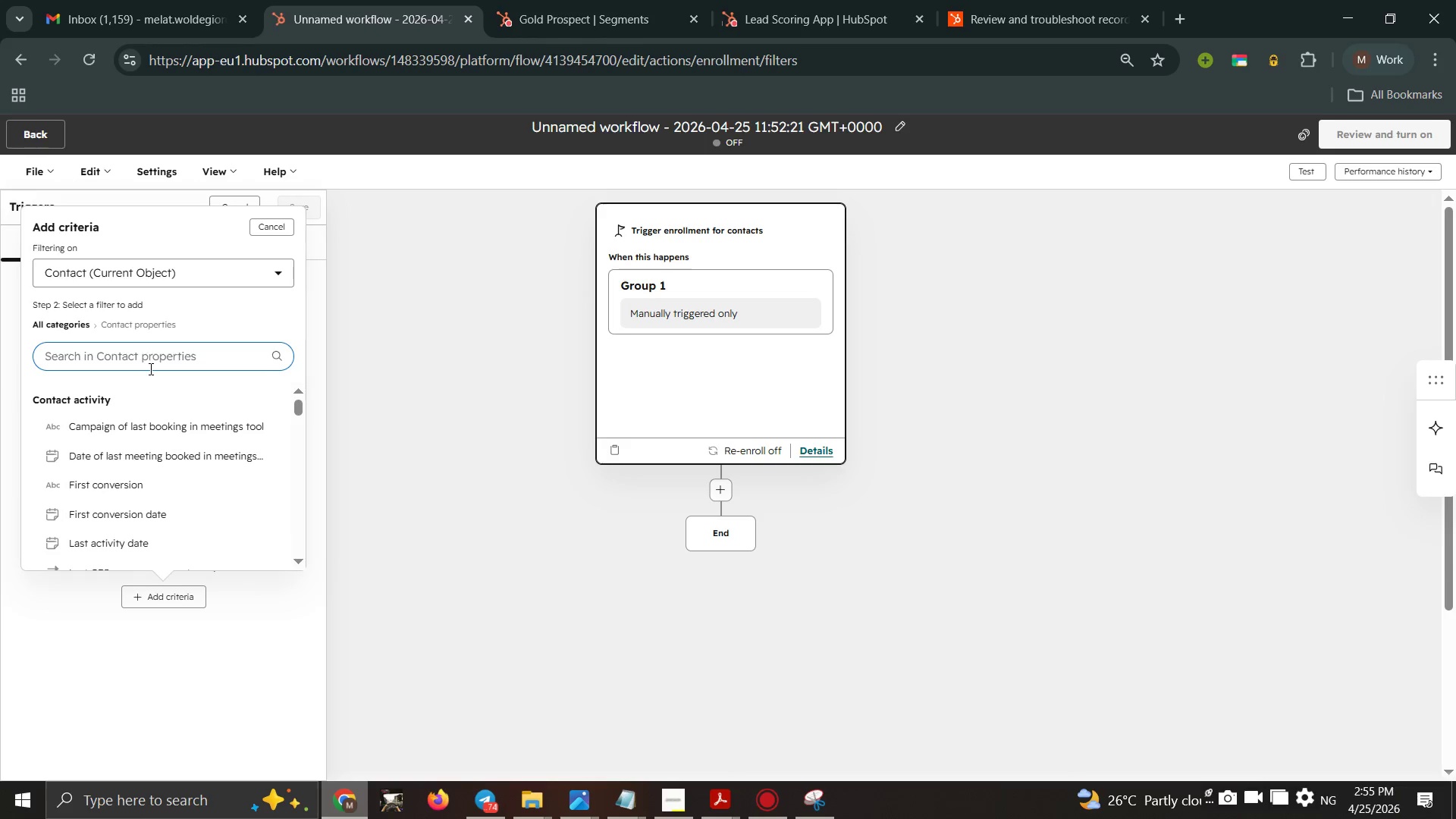 
key(S)
 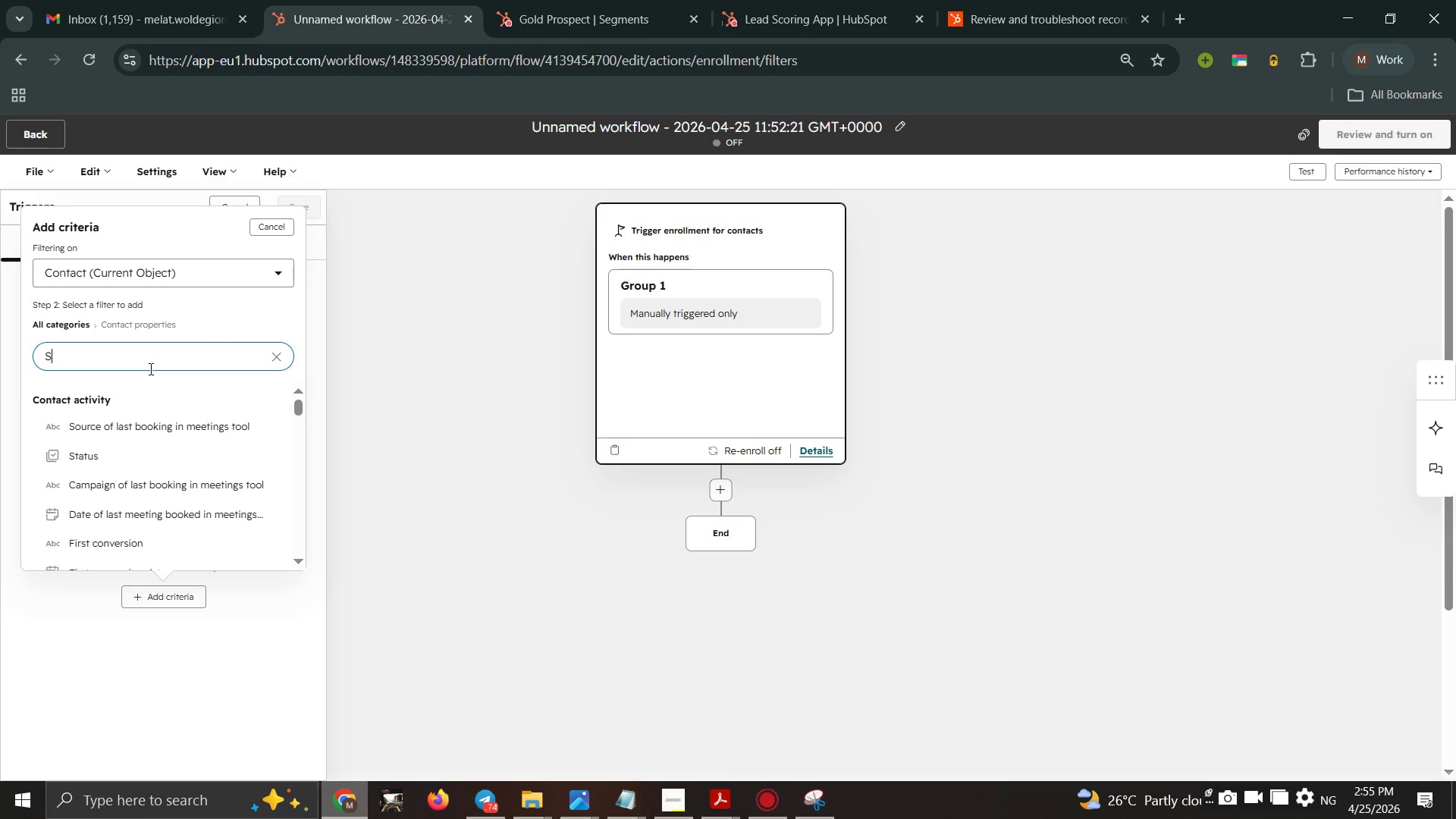 
wait(5.86)
 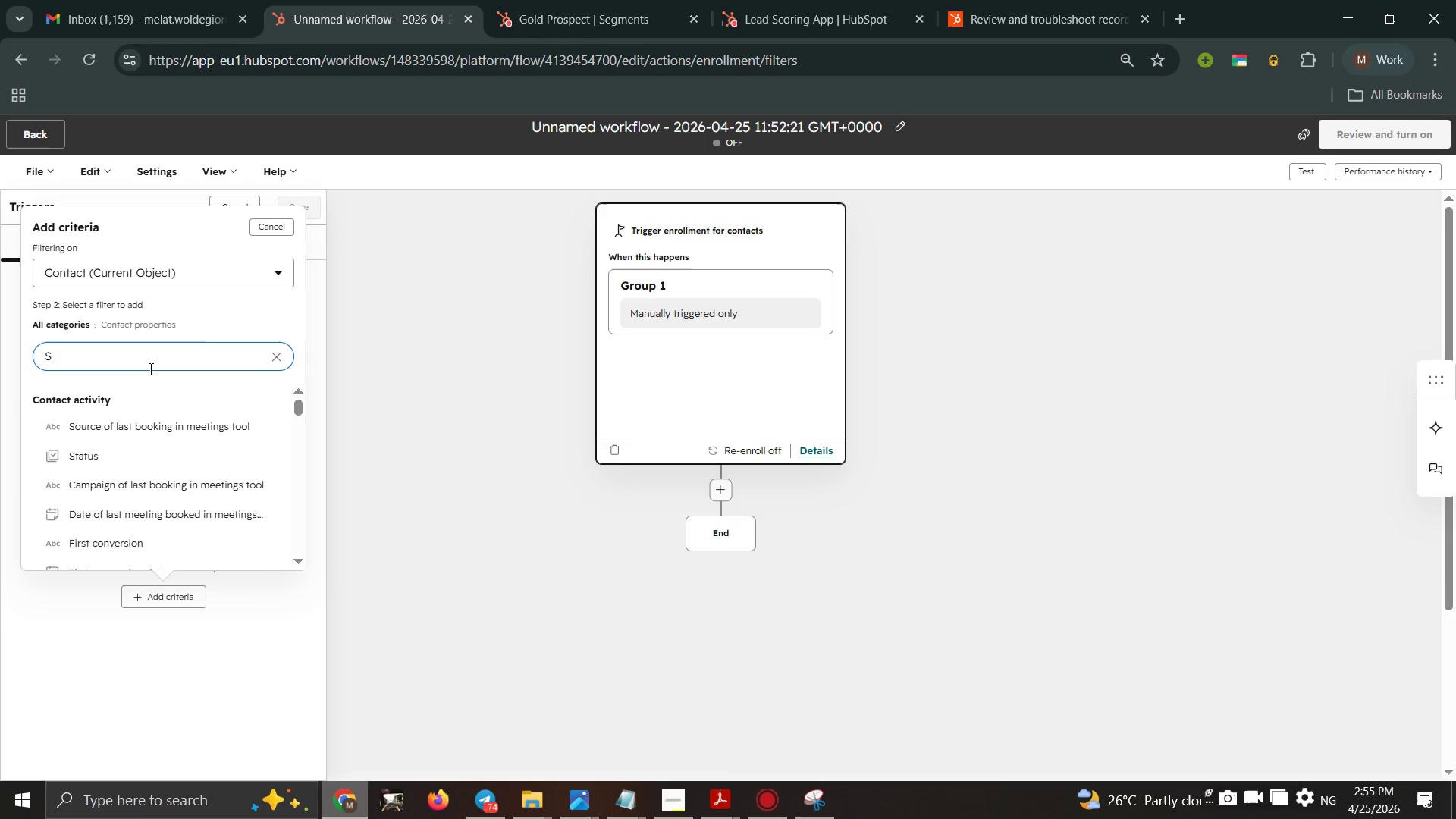 
type(core)
 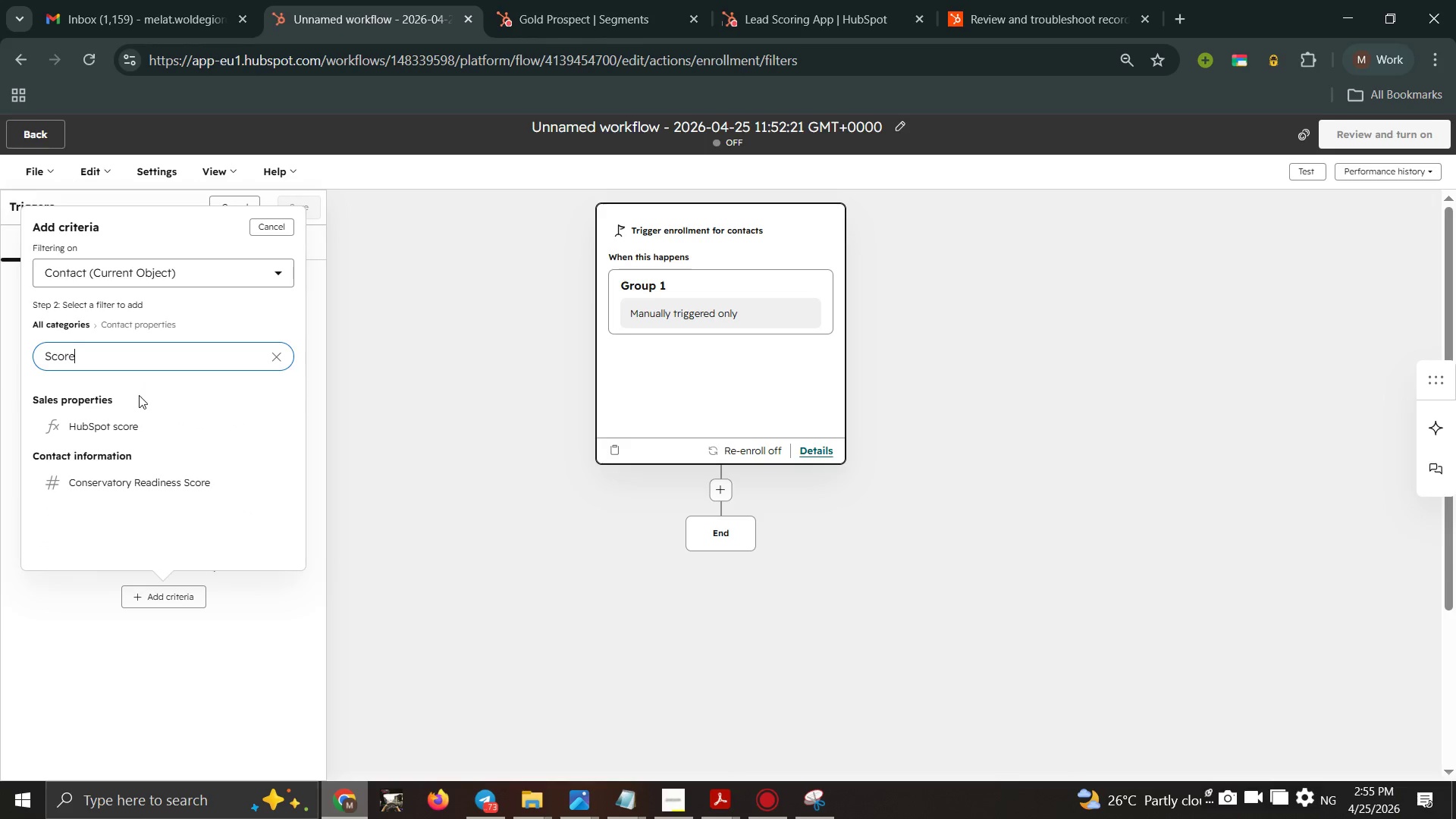 
wait(6.16)
 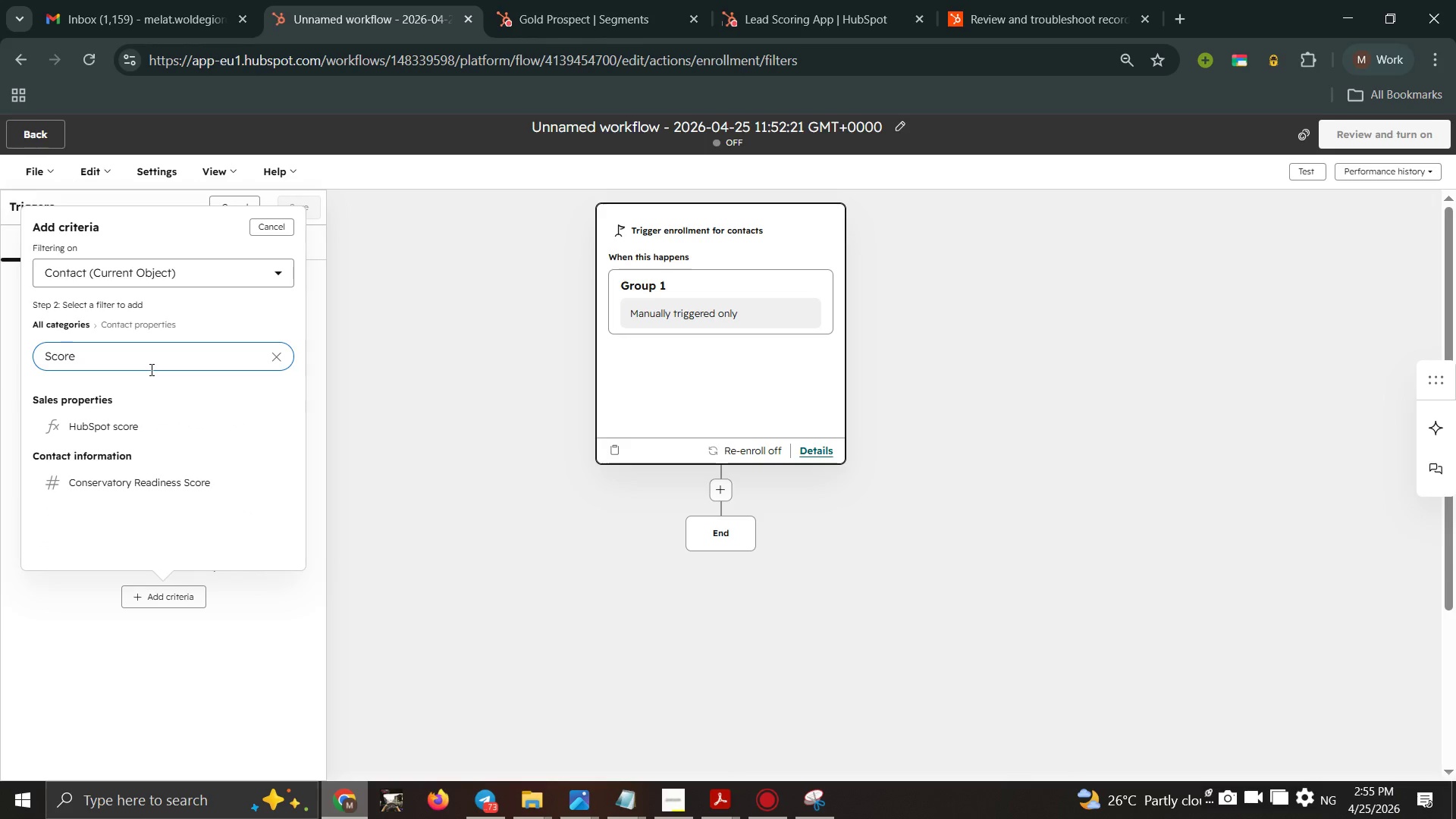 
left_click([108, 431])
 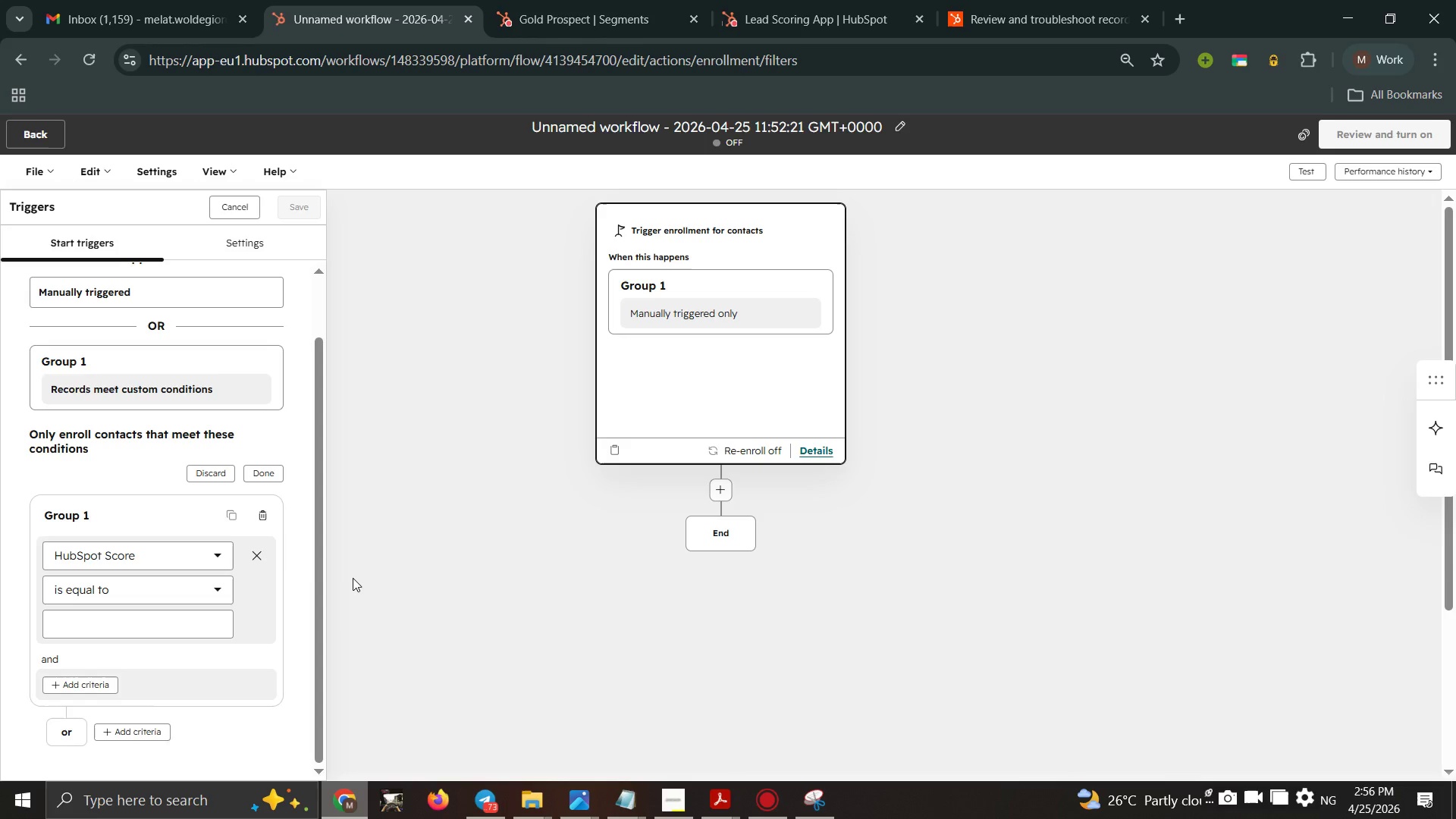 
wait(65.92)
 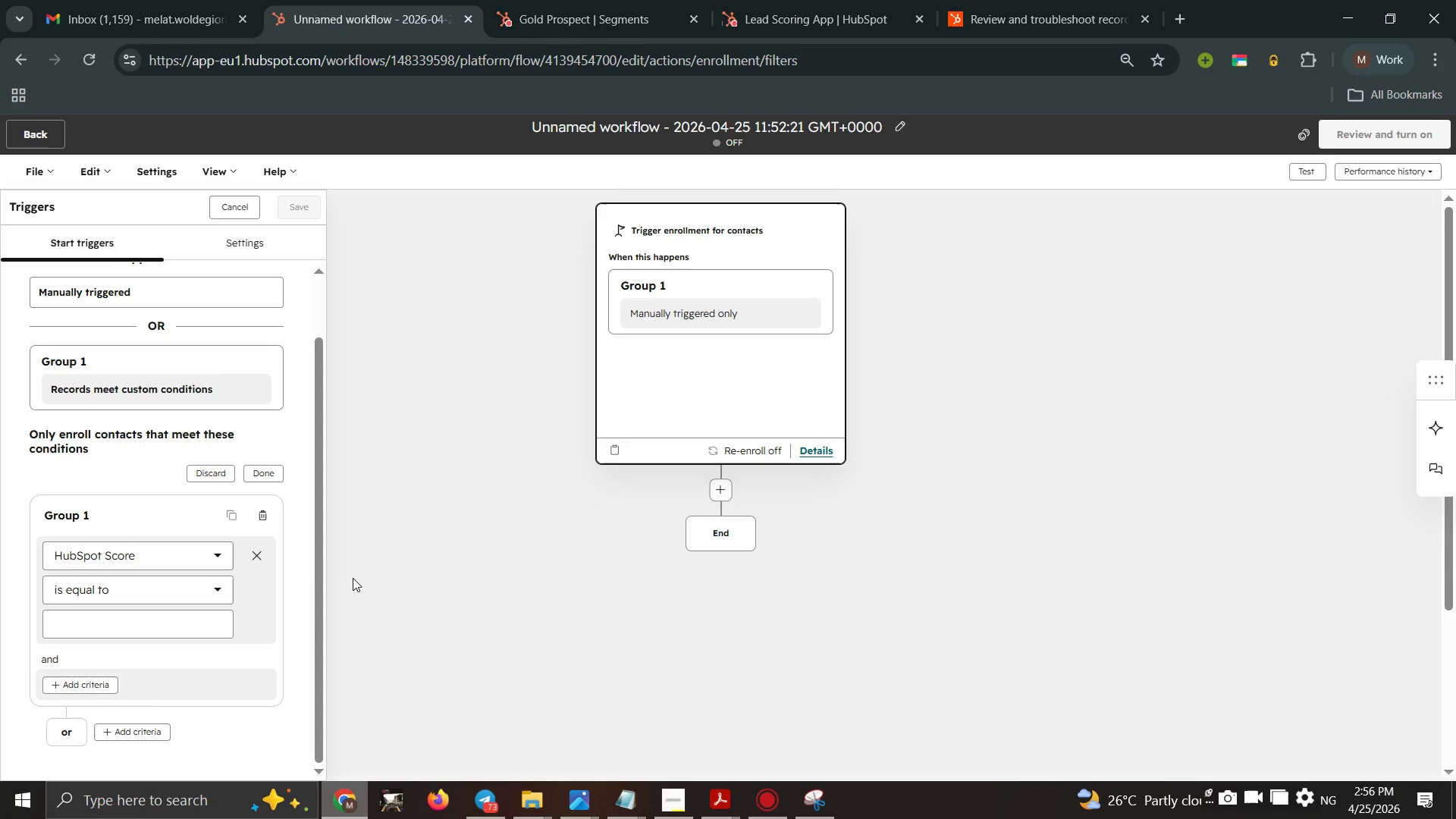 
left_click([159, 599])
 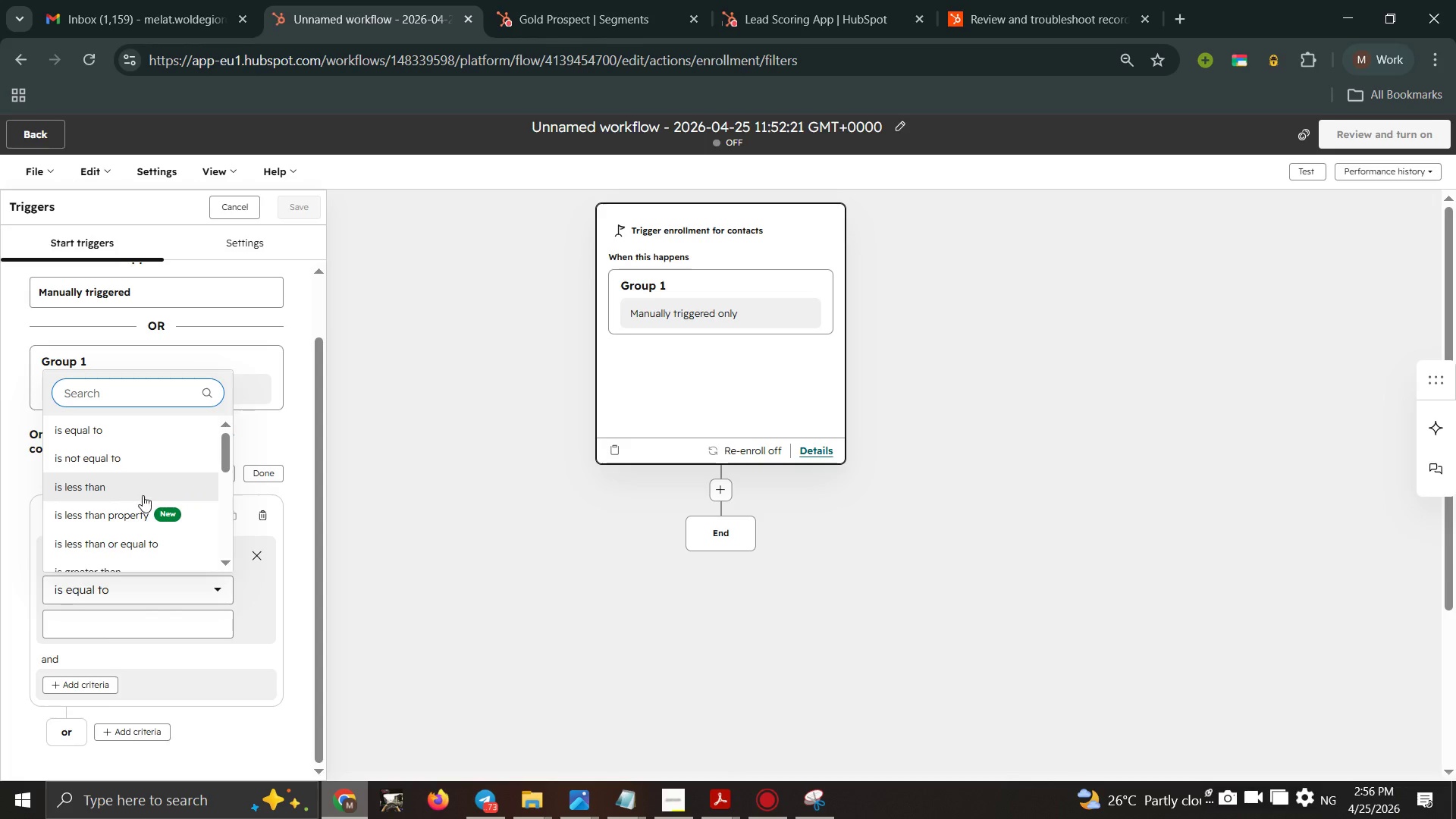 
left_click([154, 541])
 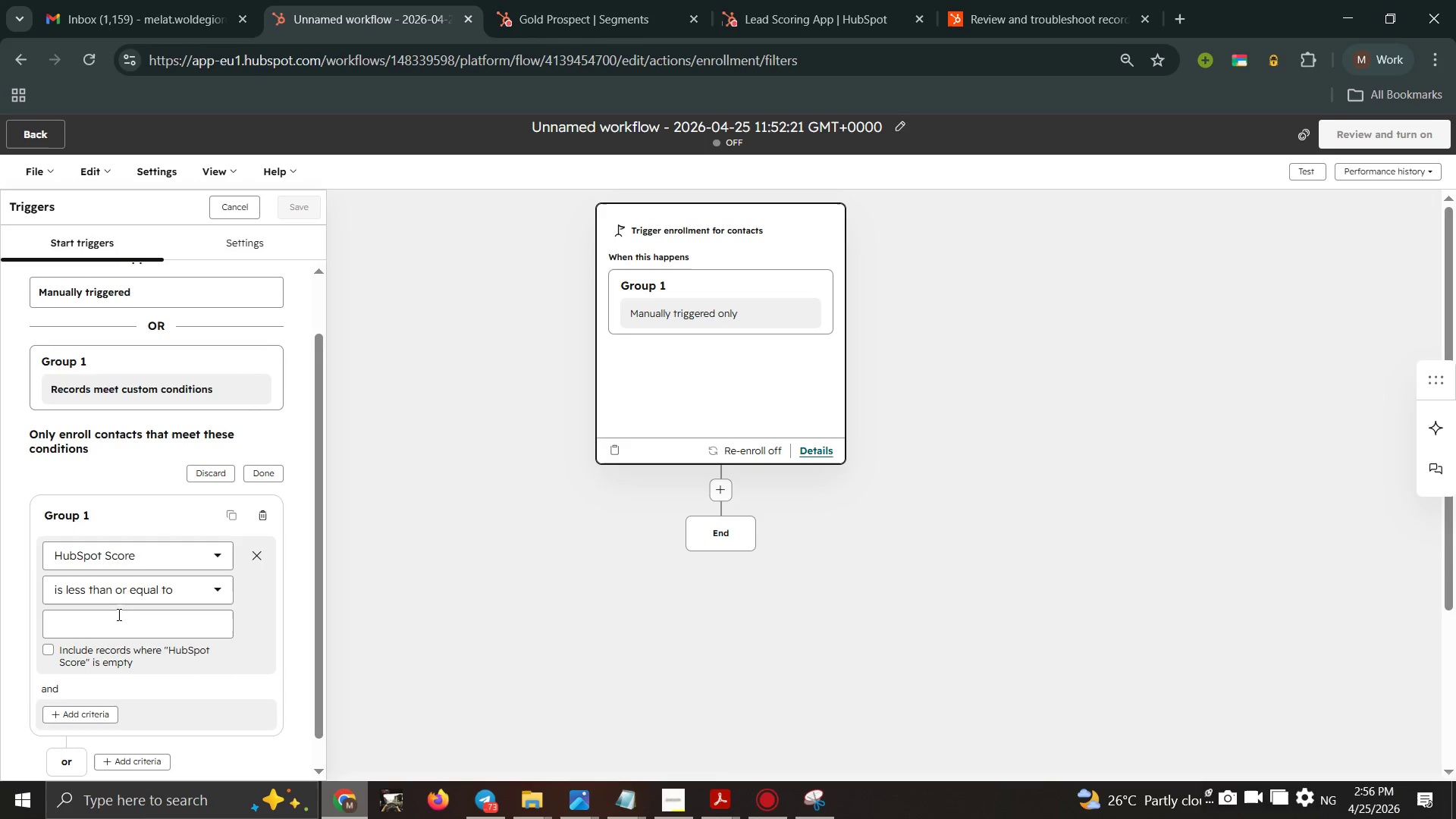 
left_click([115, 617])
 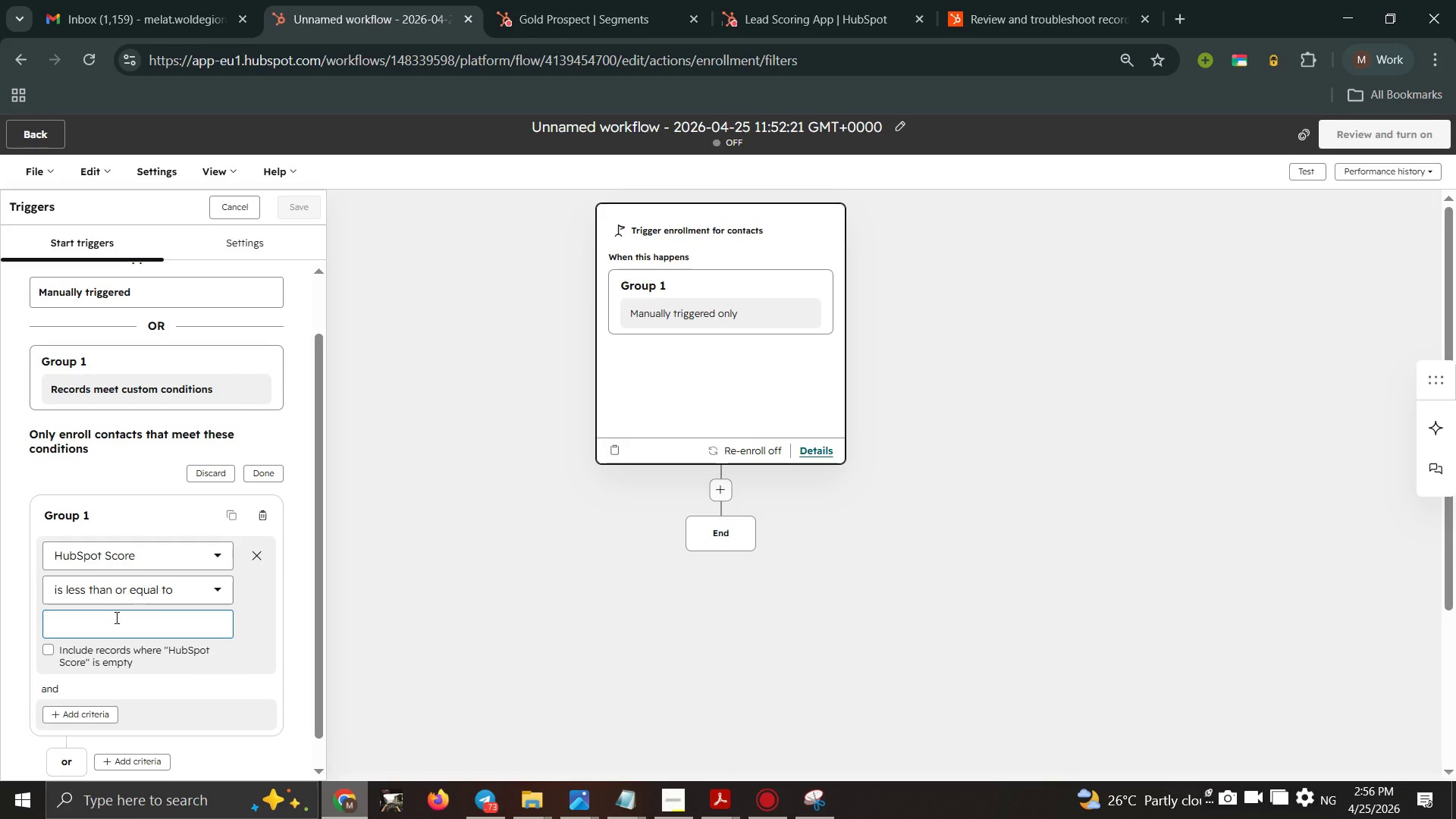 
type(70)
 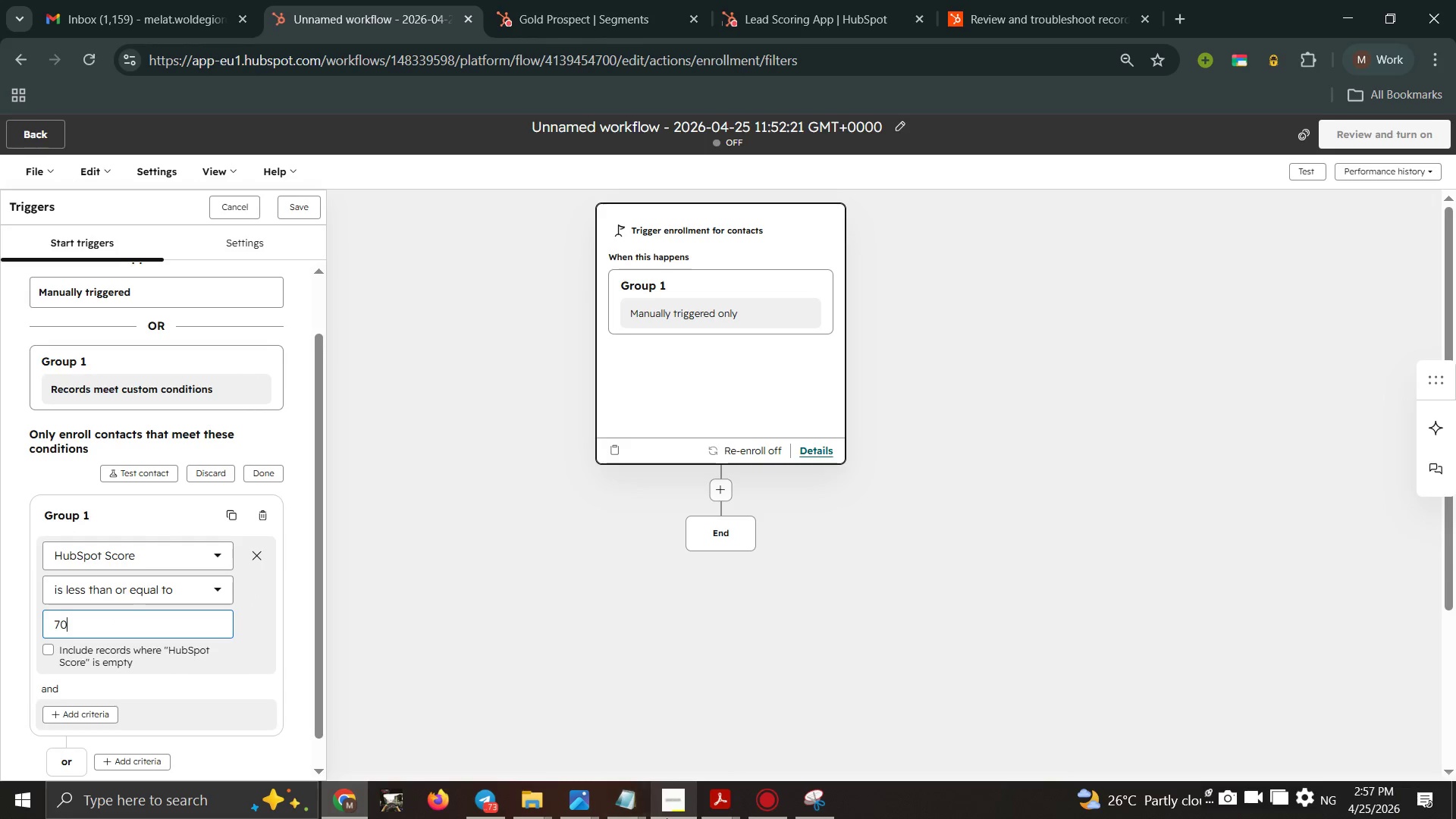 
left_click([682, 803])